 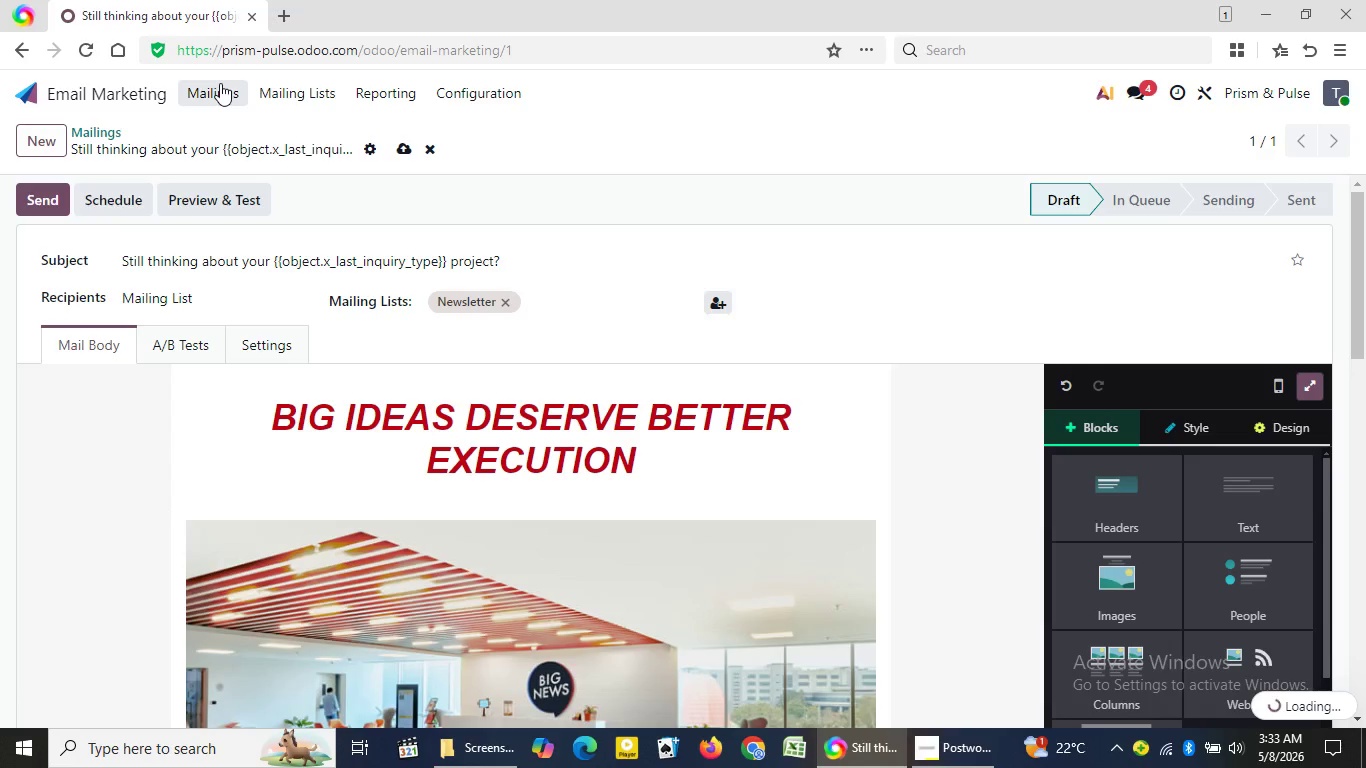 
left_click([425, 239])
 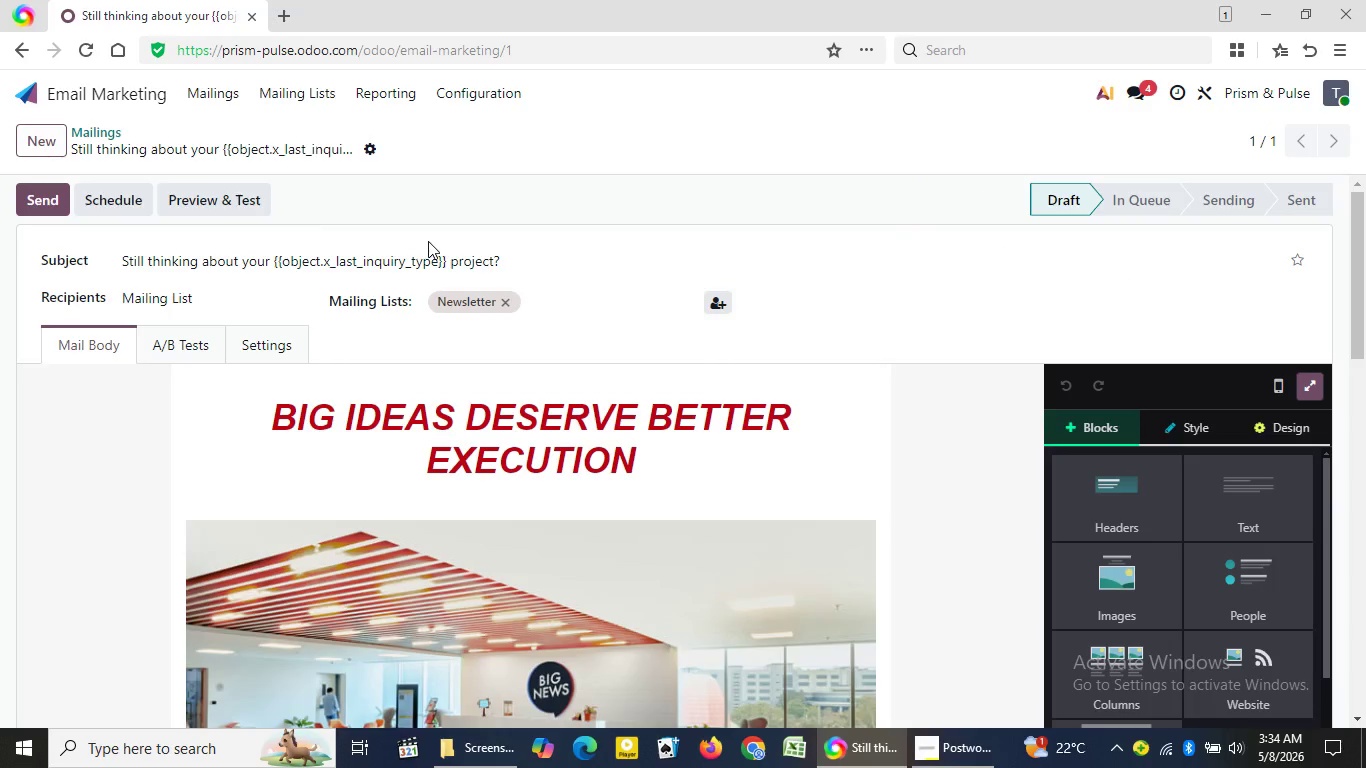 
wait(5.66)
 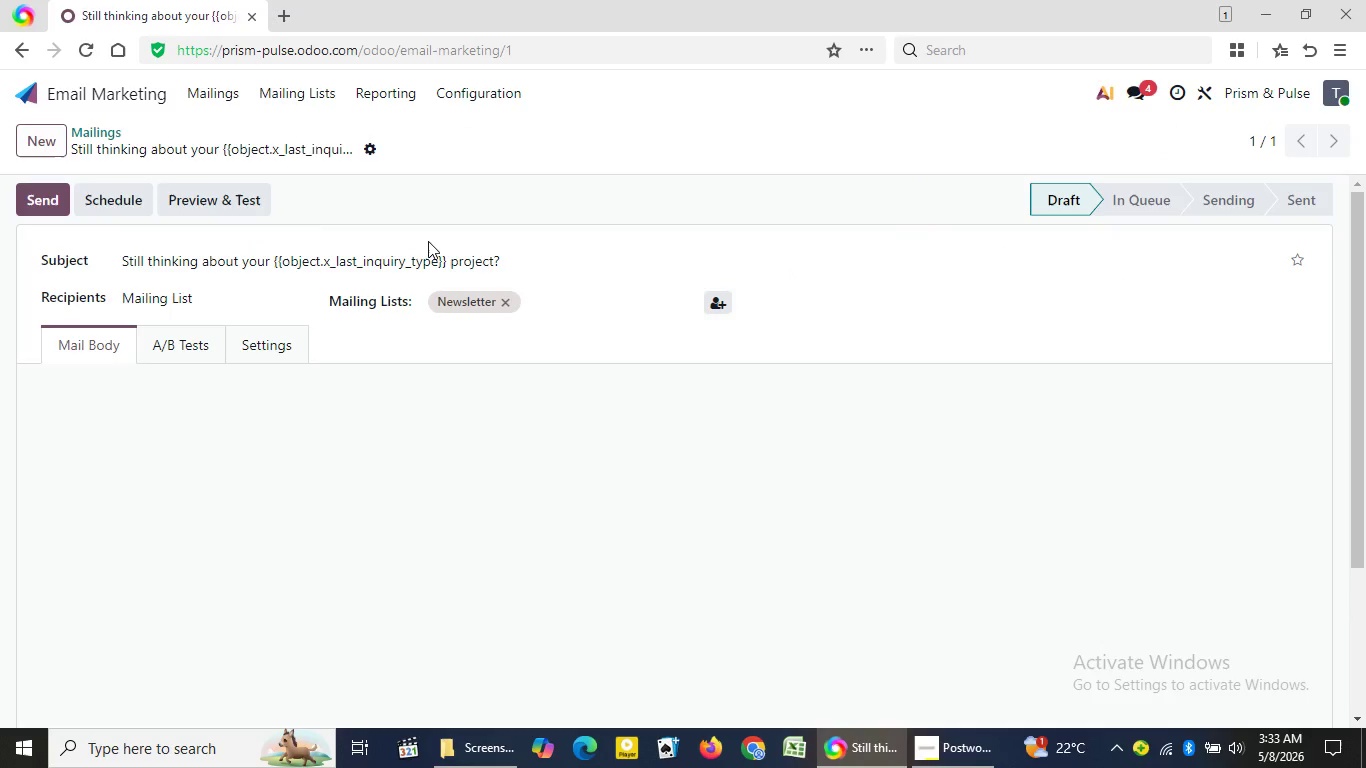 
scroll: coordinate [973, 360], scroll_direction: down, amount: 11.0
 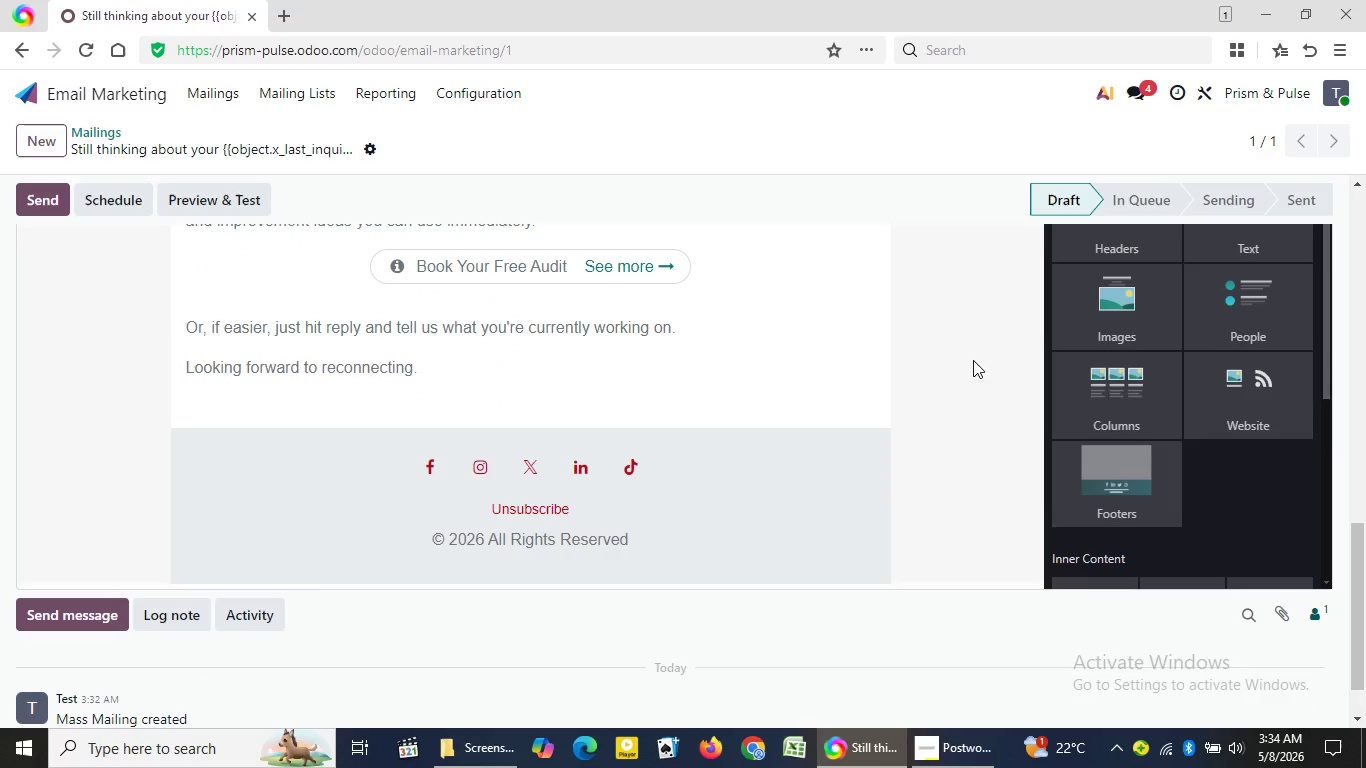 
wait(5.5)
 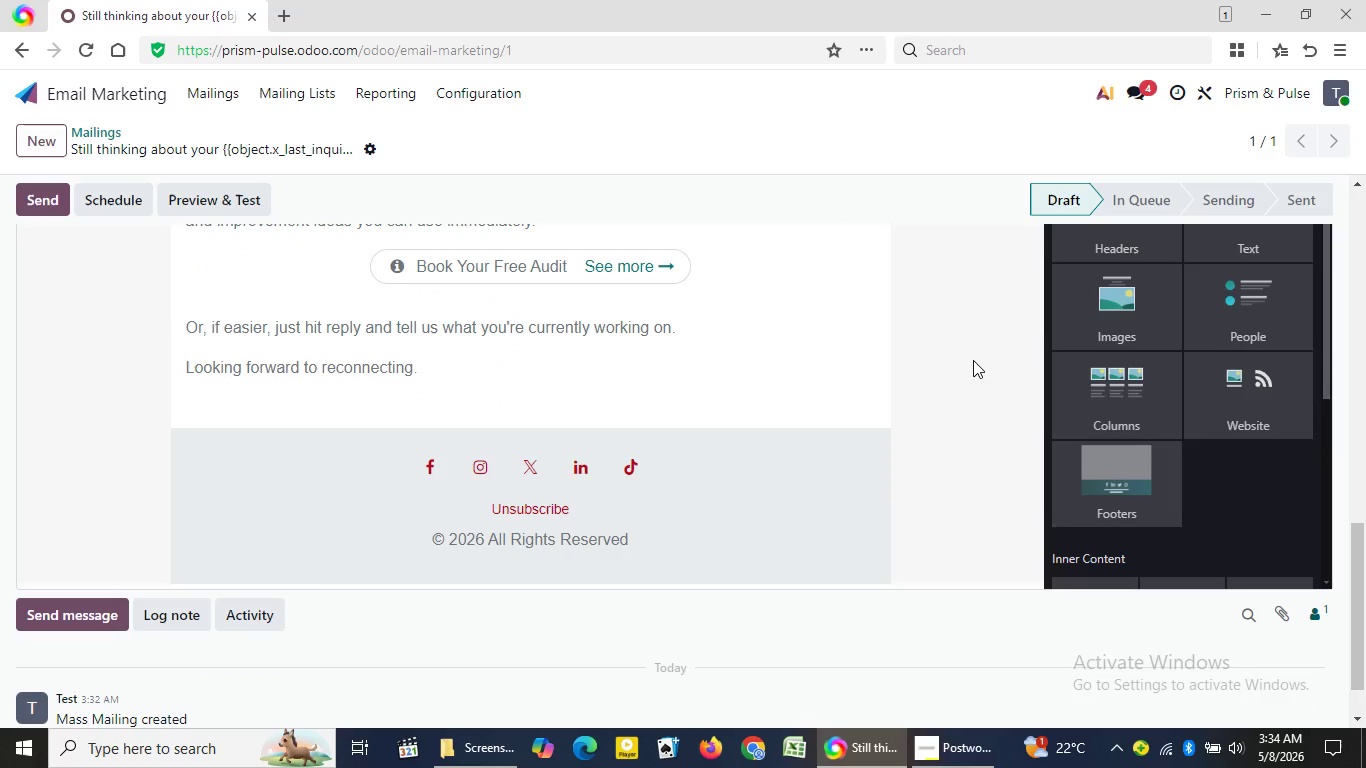 
scroll: coordinate [986, 356], scroll_direction: up, amount: 5.0
 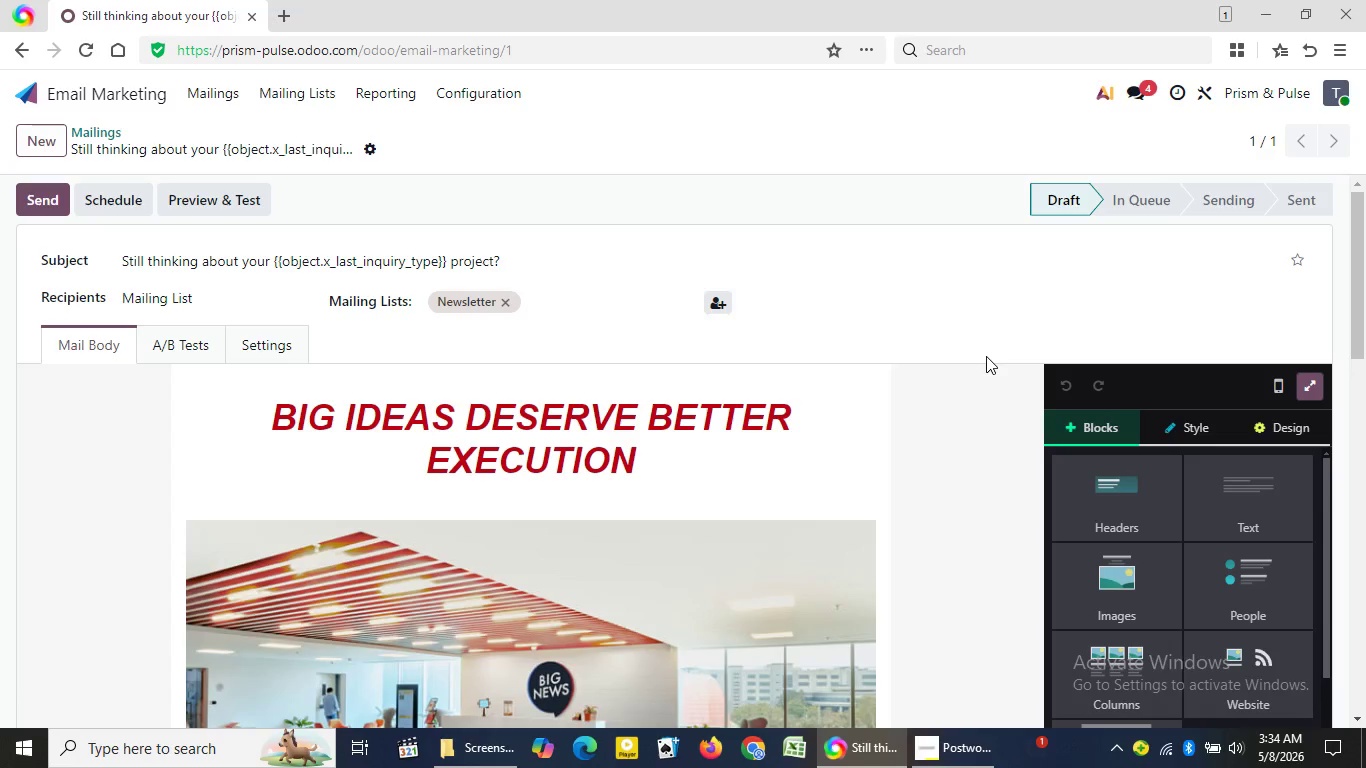 
wait(24.58)
 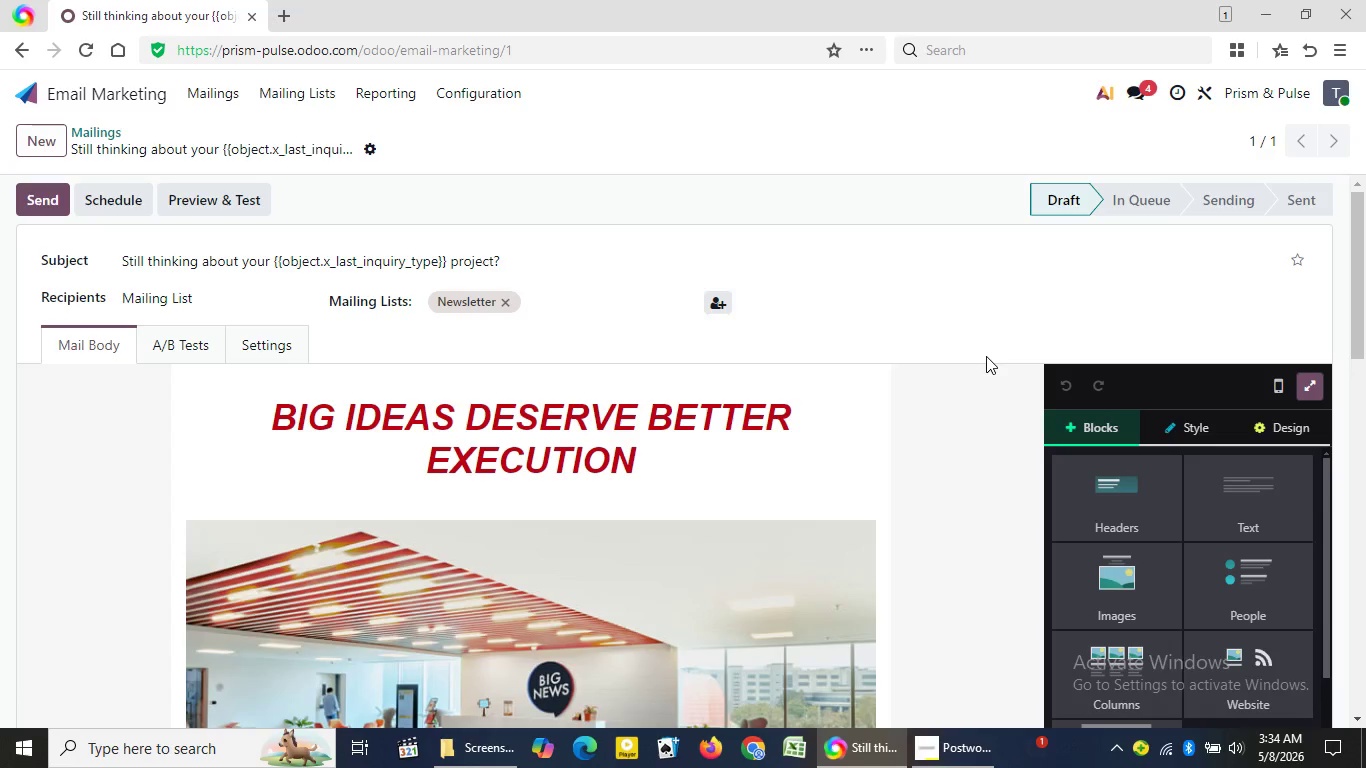 
scroll: coordinate [828, 553], scroll_direction: down, amount: 1.0
 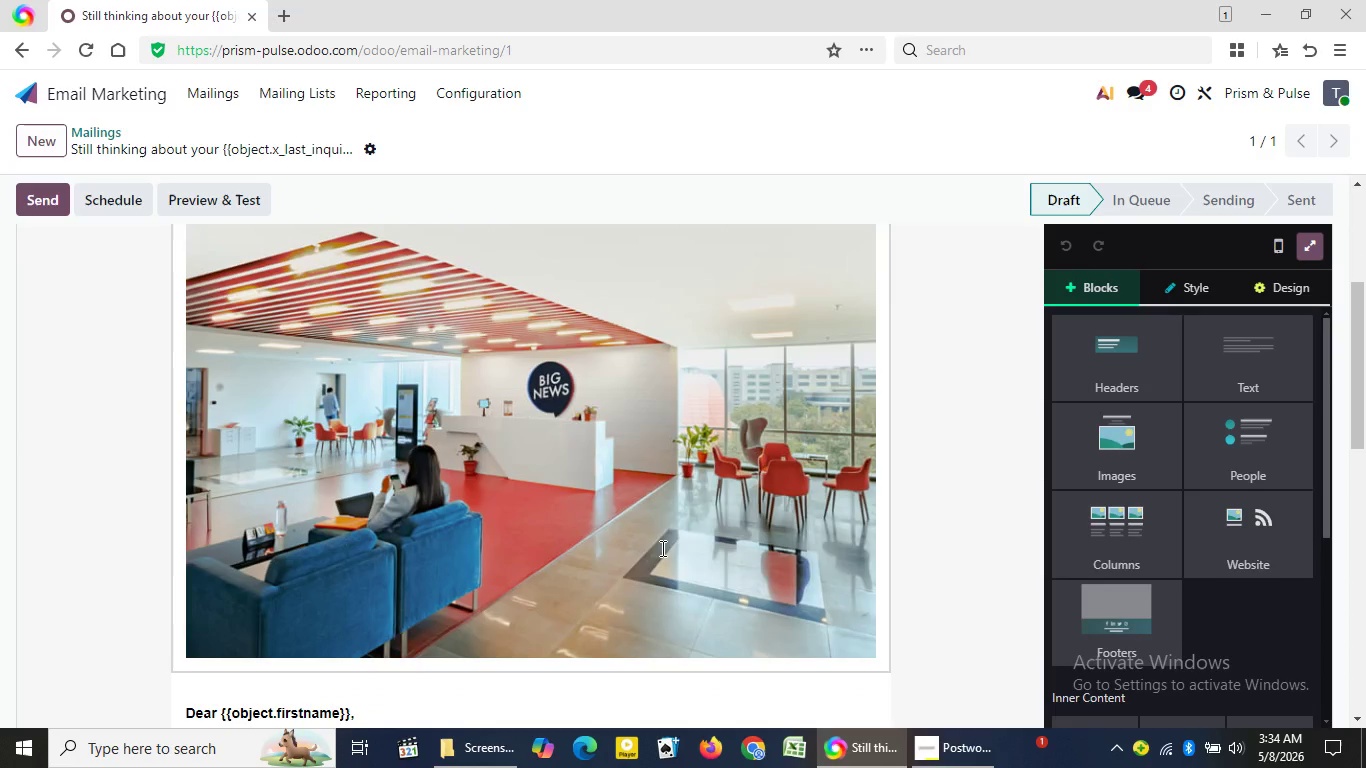 
double_click([661, 548])
 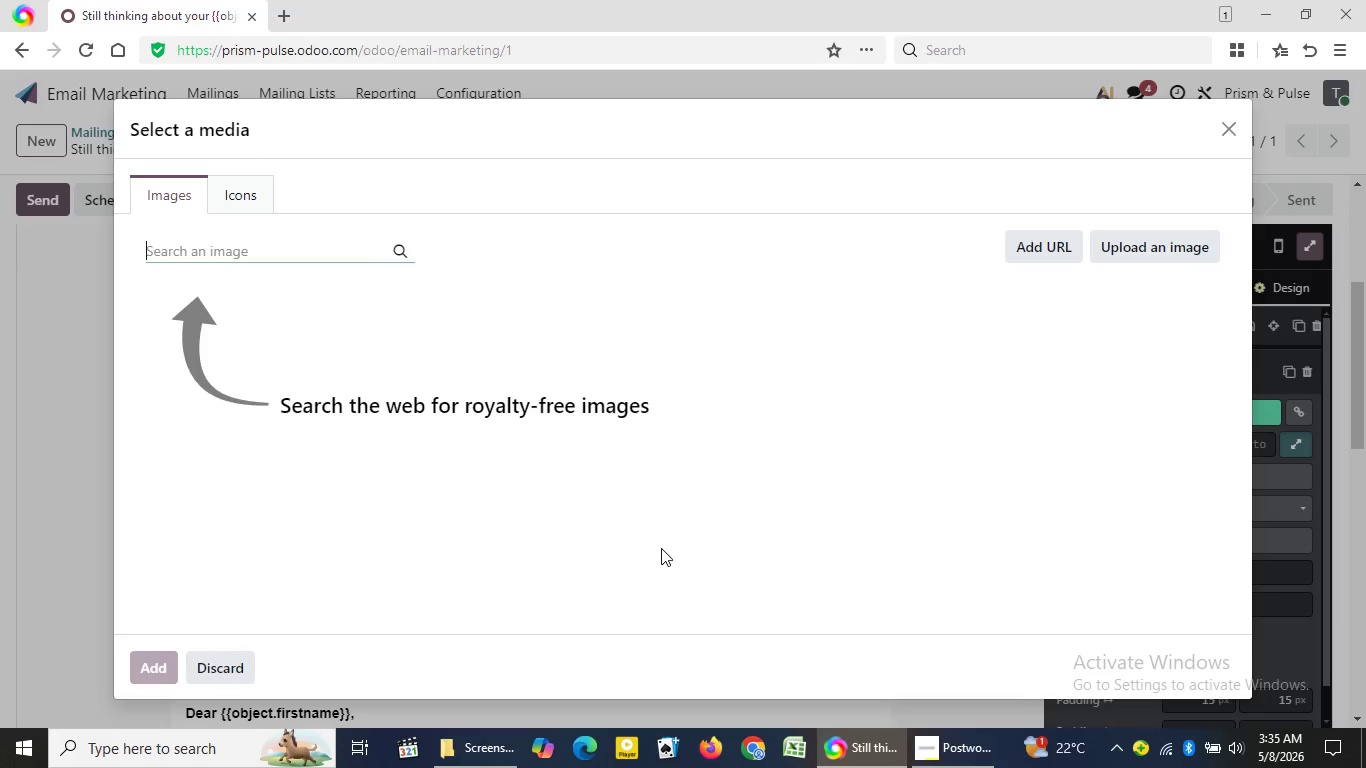 
wait(22.84)
 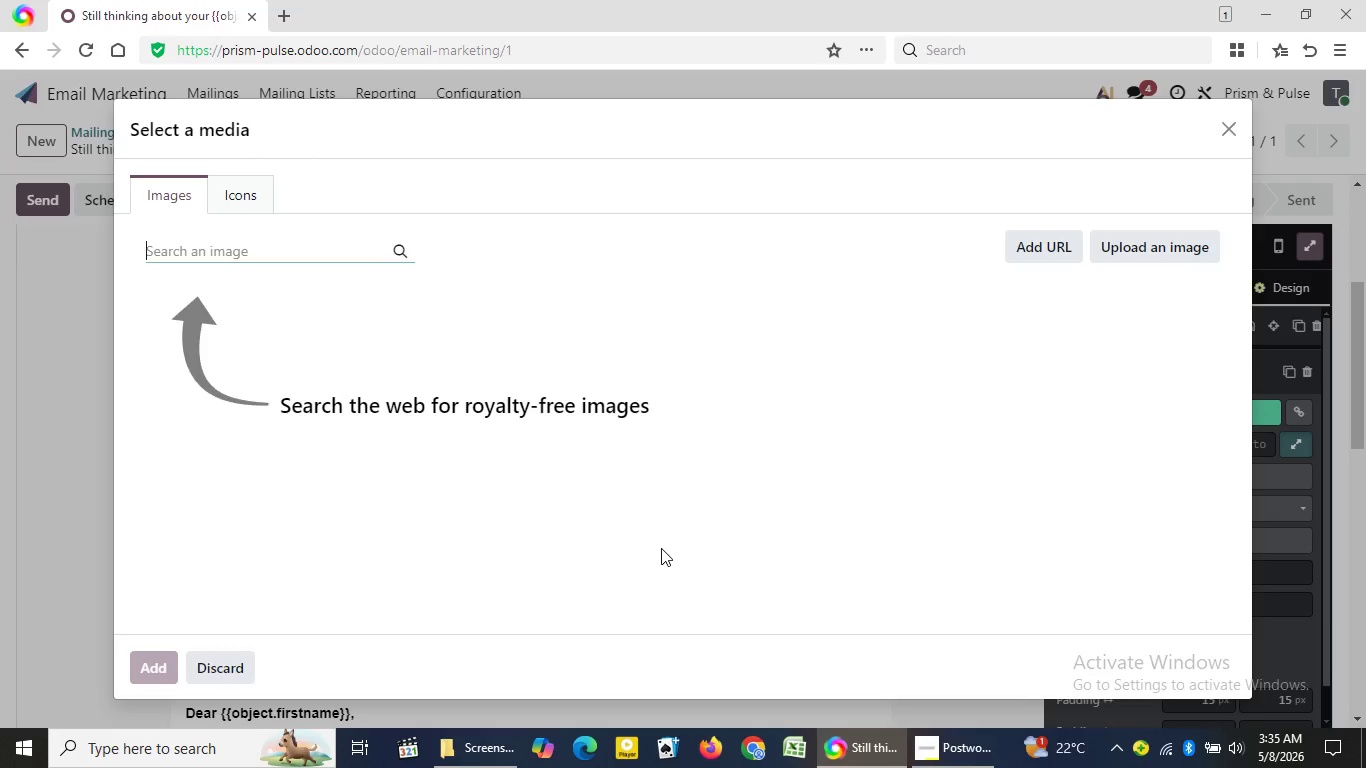 
type(MODER)
key(Backspace)
key(Backspace)
key(Backspace)
key(Backspace)
key(Backspace)
type(modern)
 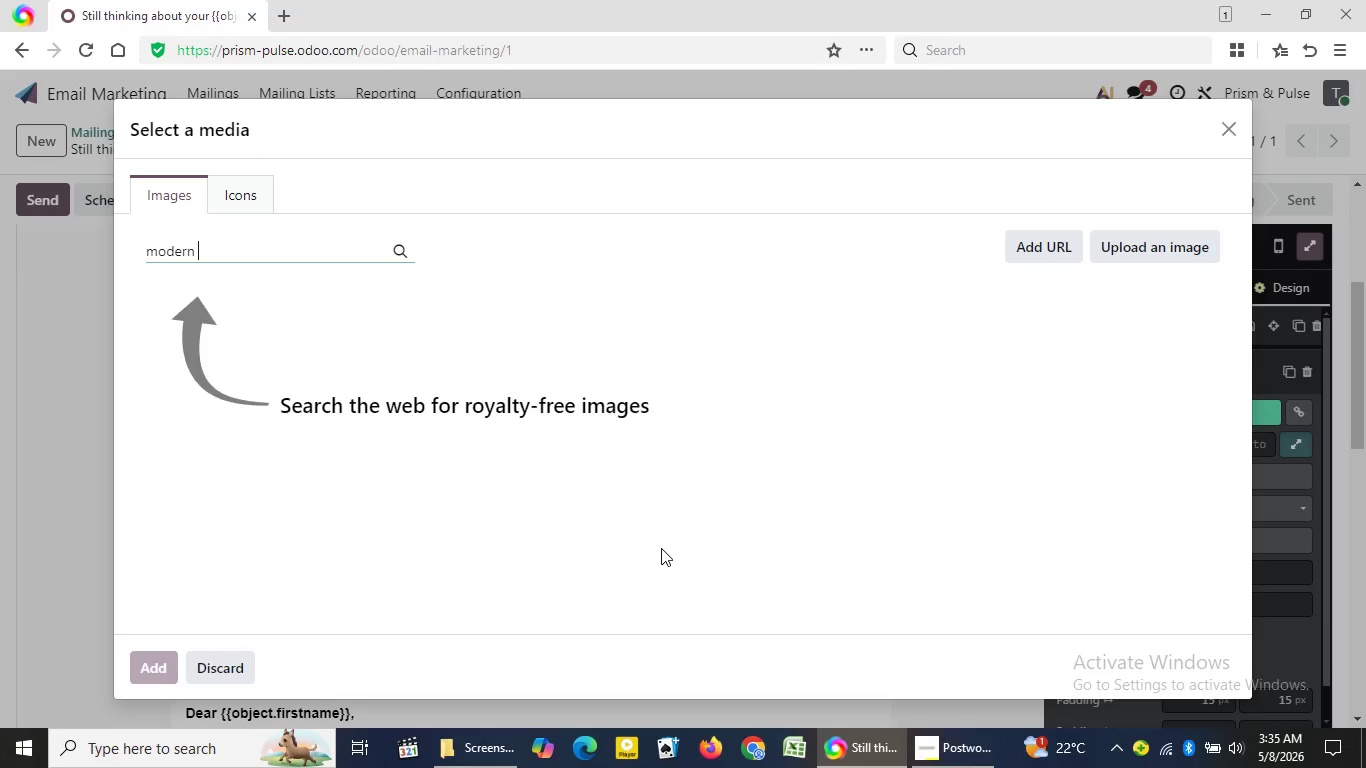 
type( creat)
 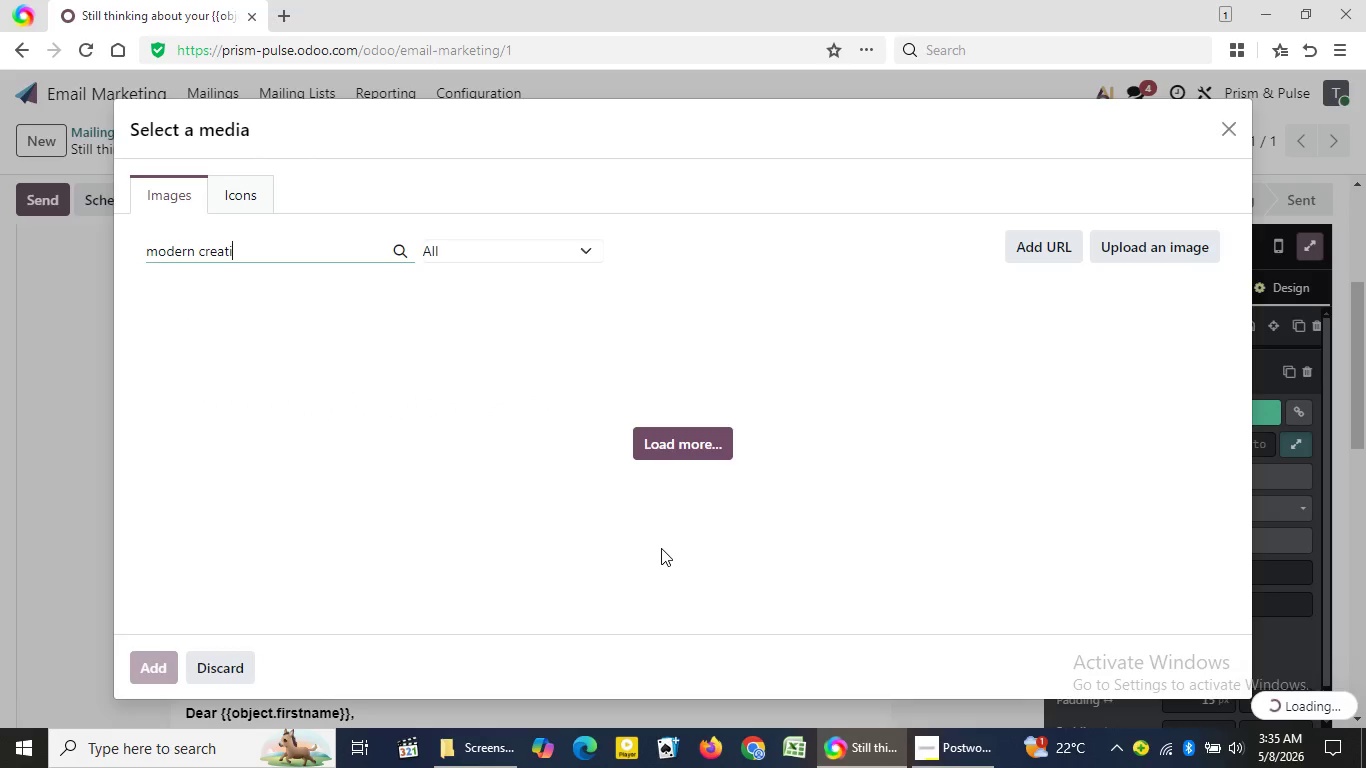 
type(ive agency work)
 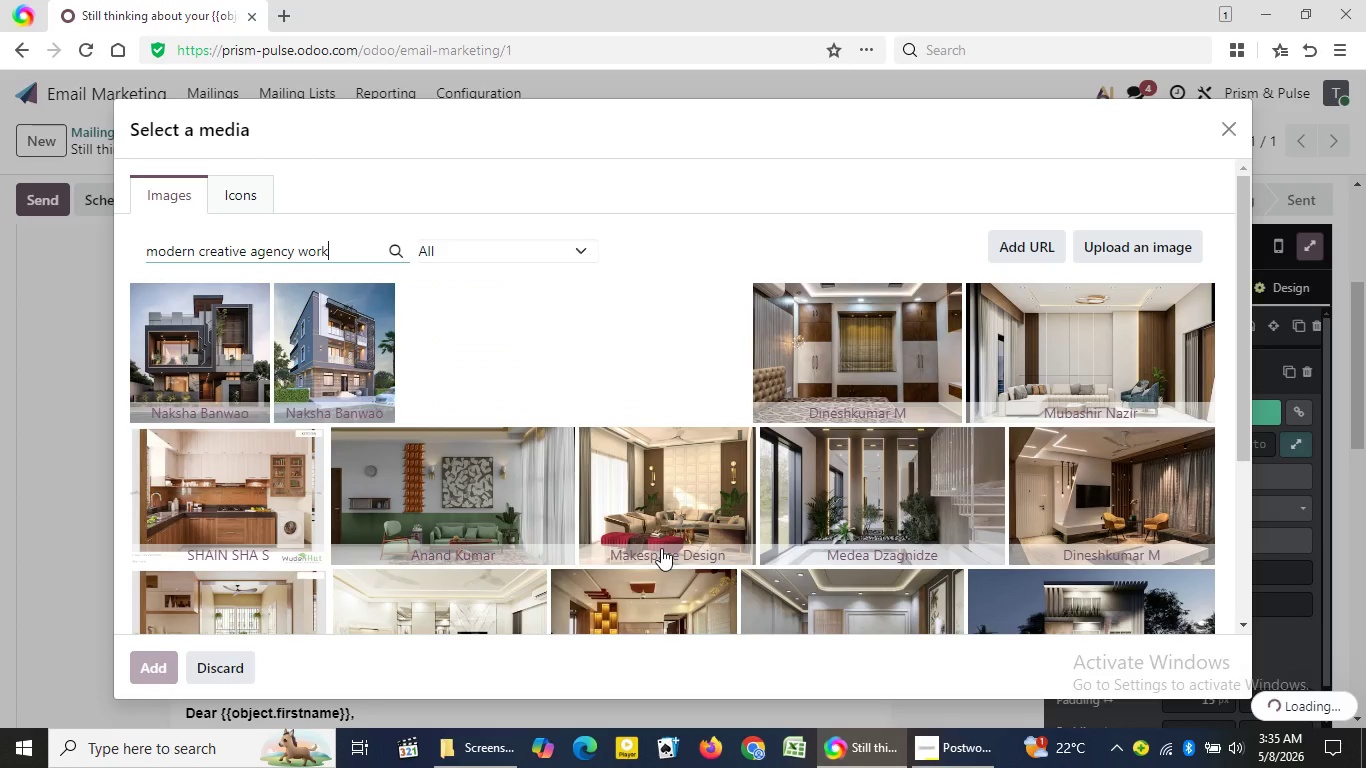 
type(space)
 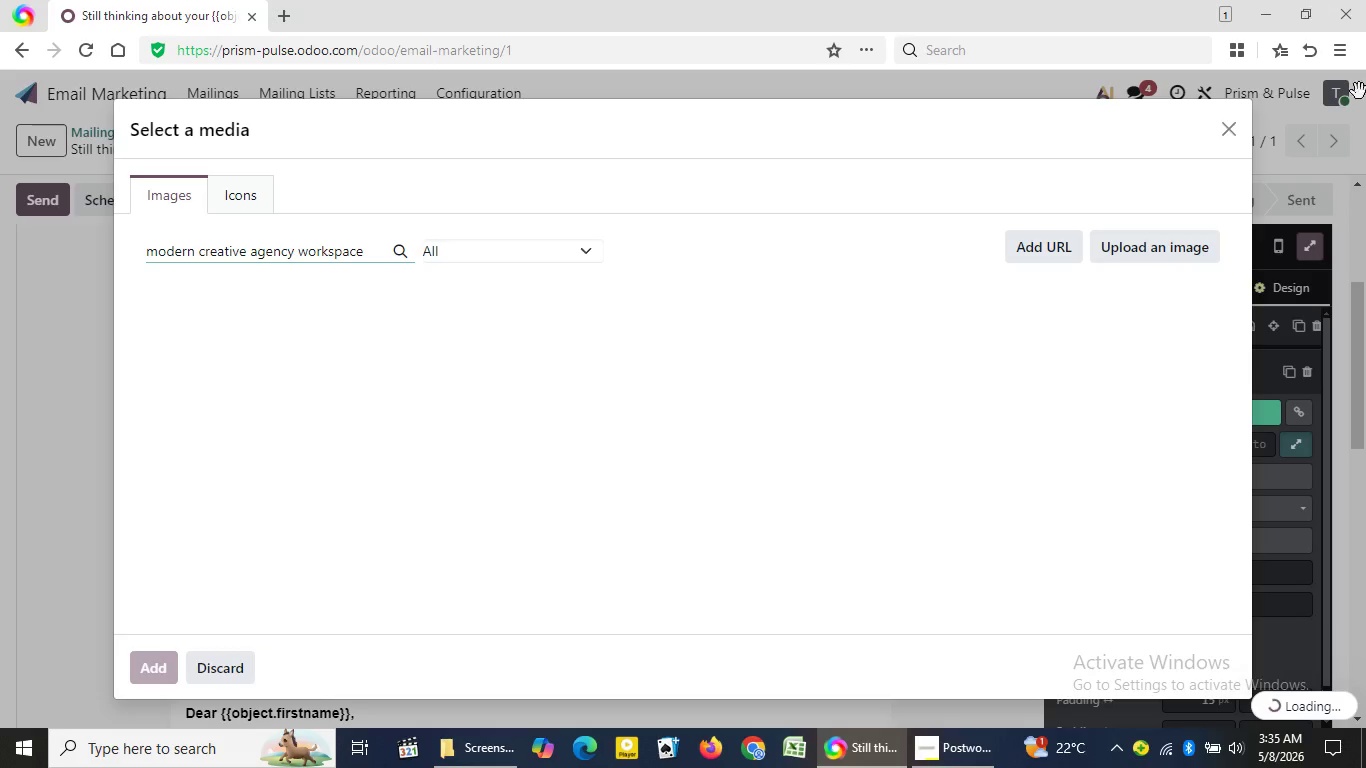 
wait(13.3)
 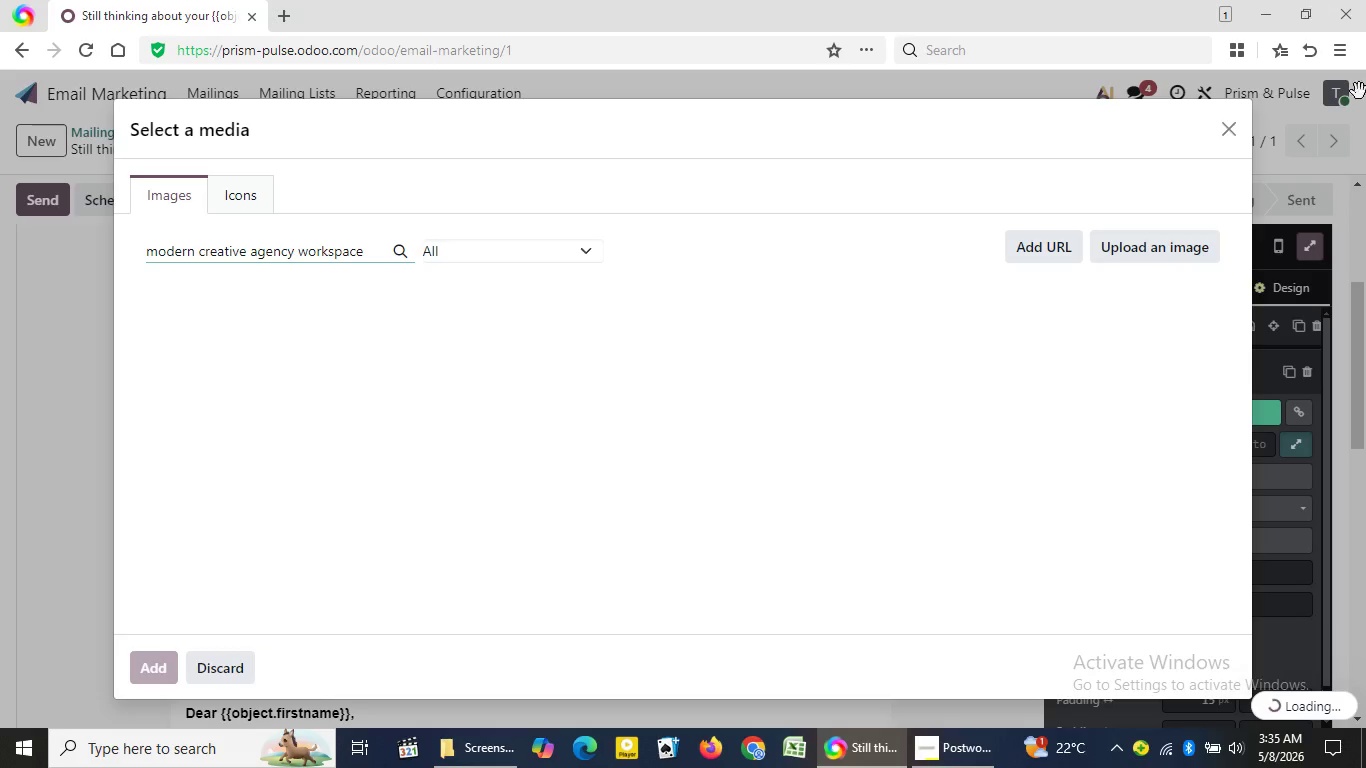 
scroll: coordinate [658, 487], scroll_direction: down, amount: 2.0
 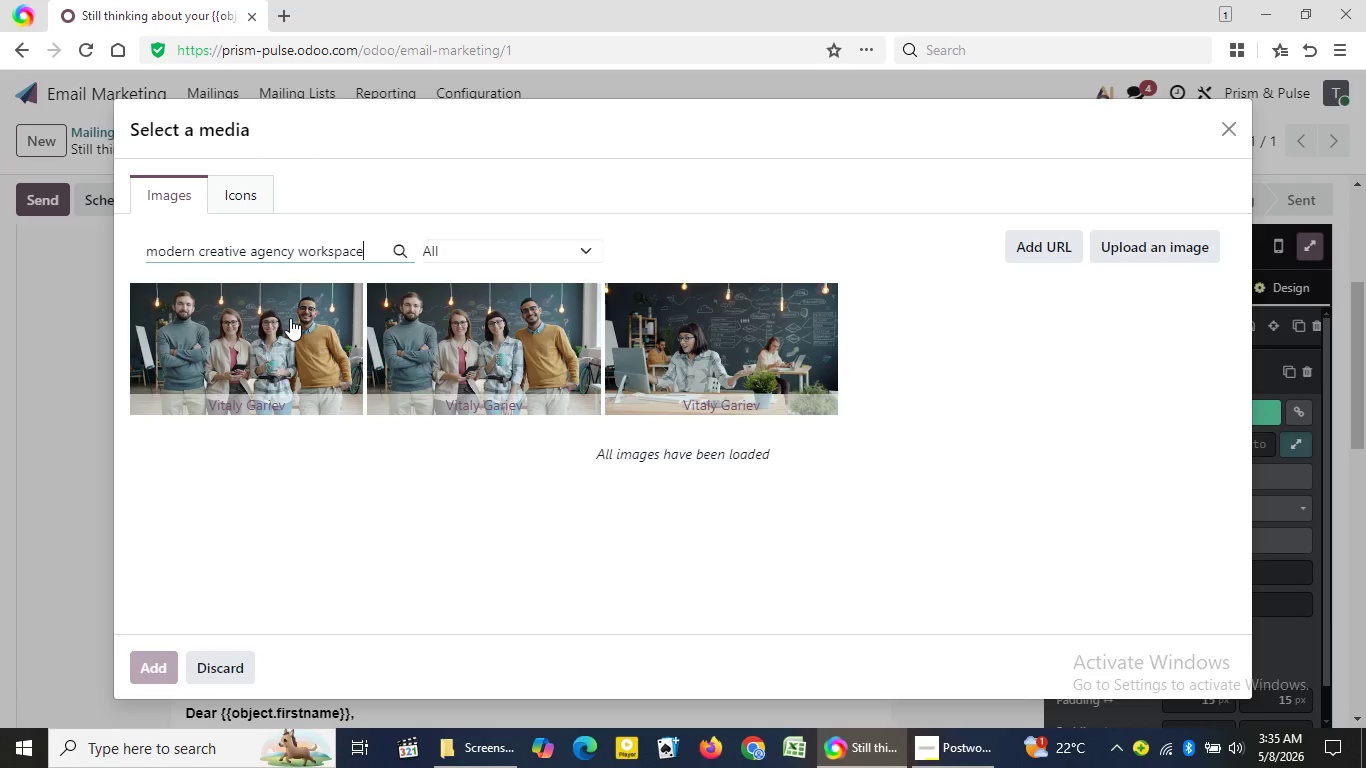 
key(Backspace)
 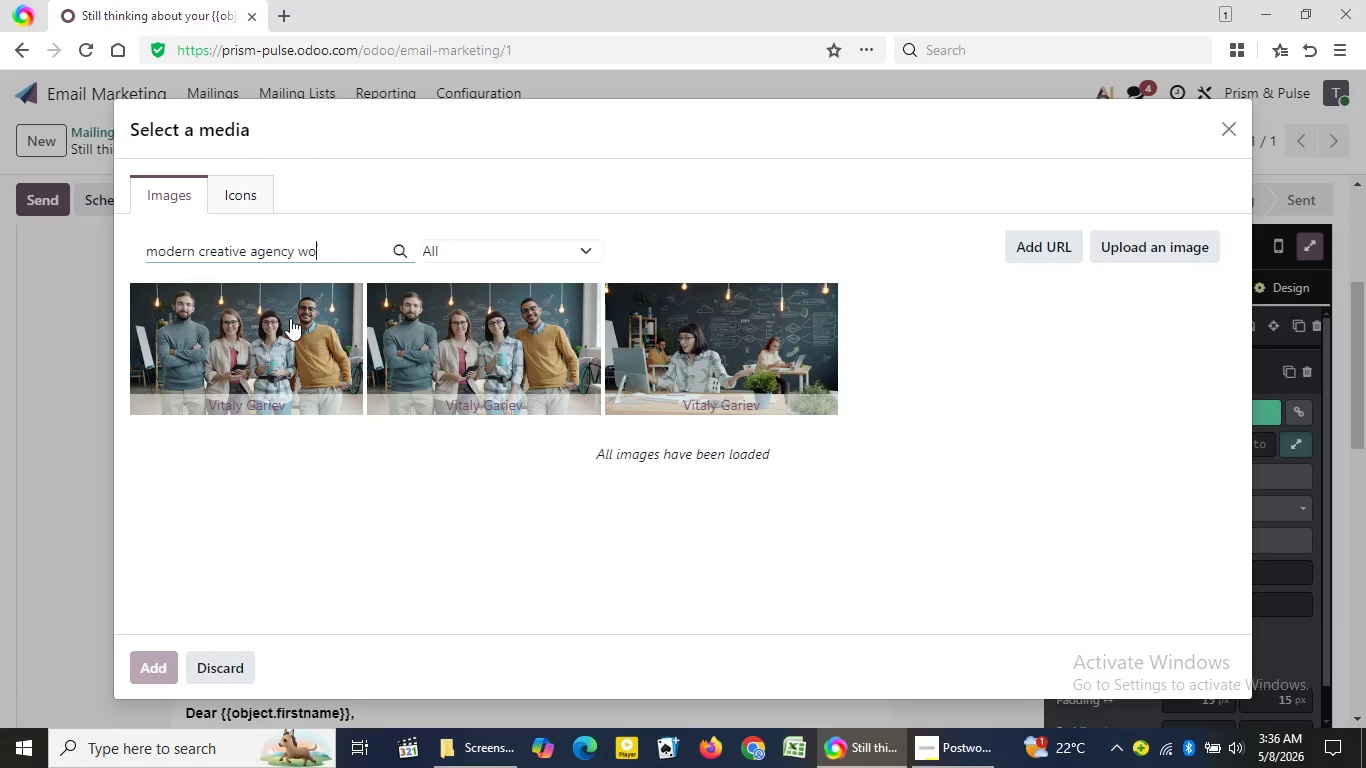 
key(Backspace)
 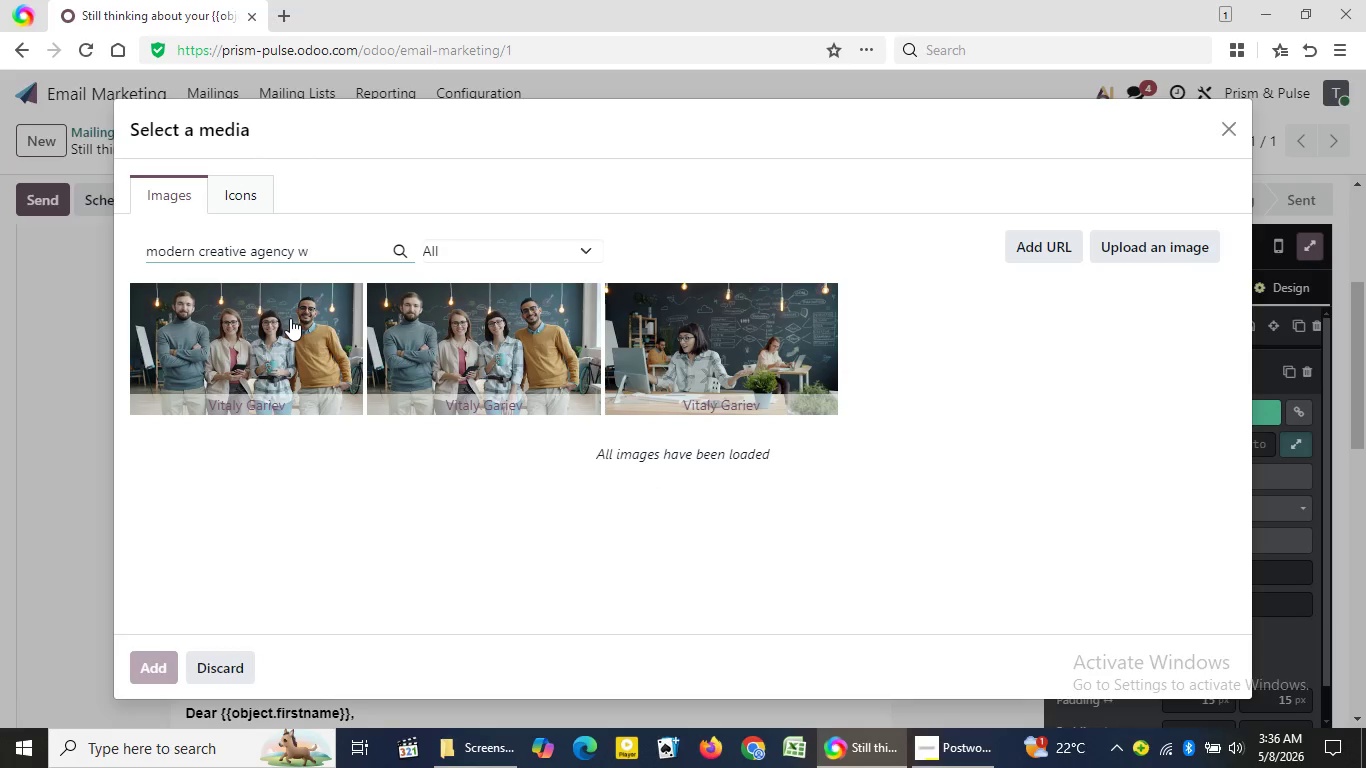 
key(Backspace)
 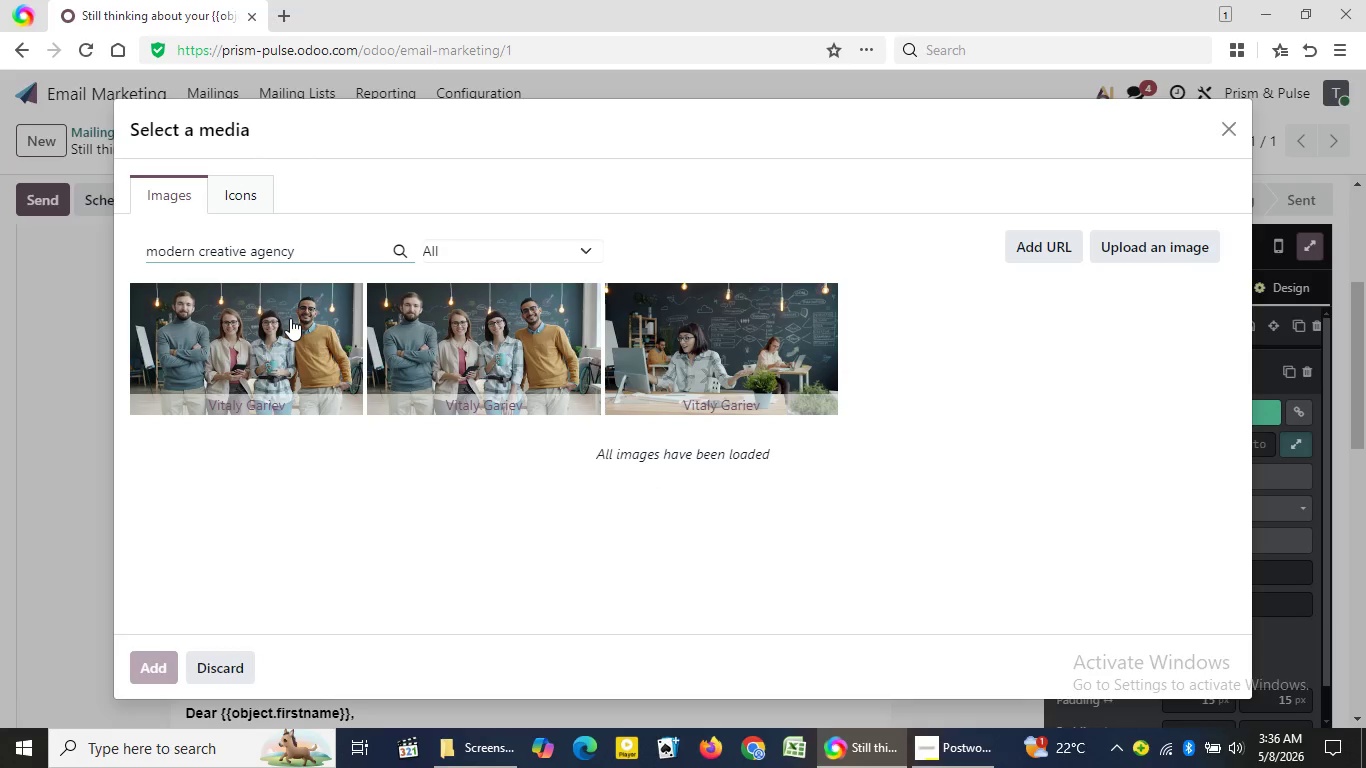 
key(Backspace)
 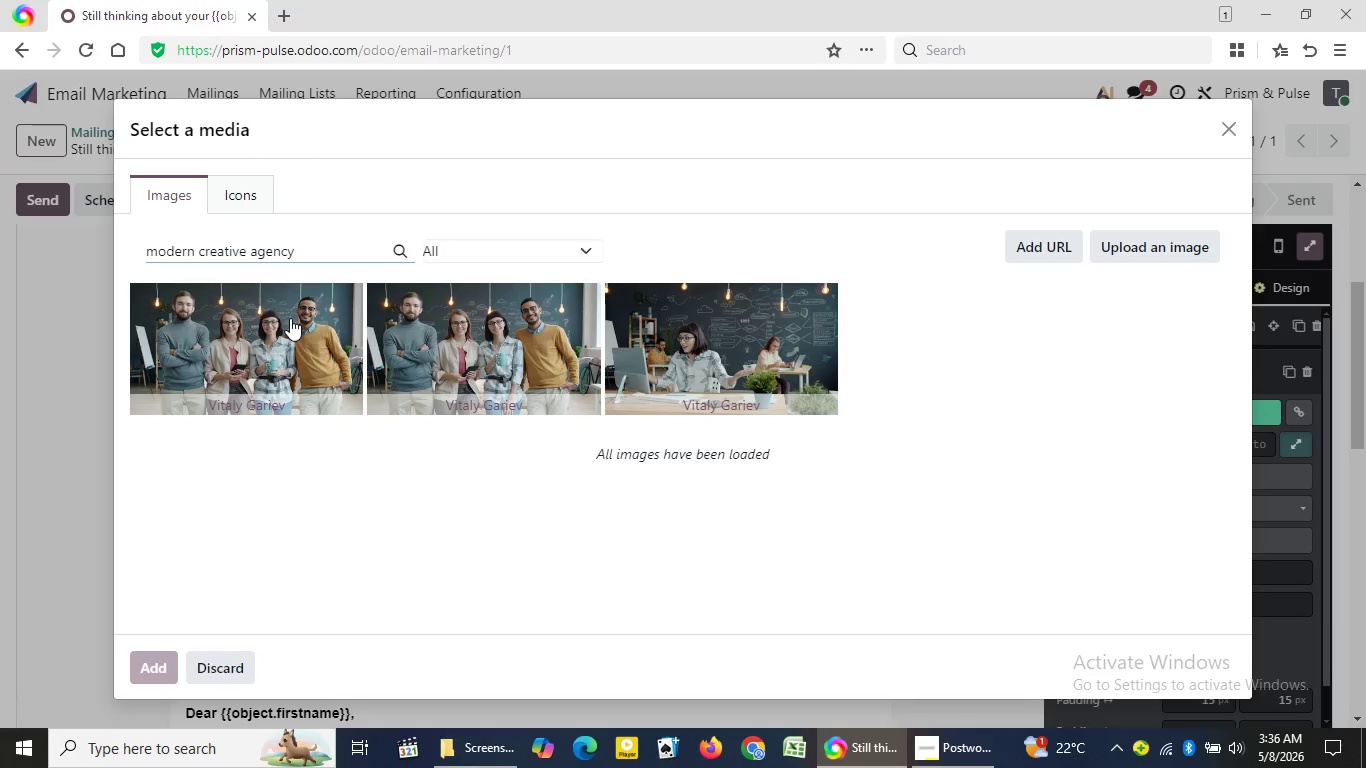 
key(Backspace)
 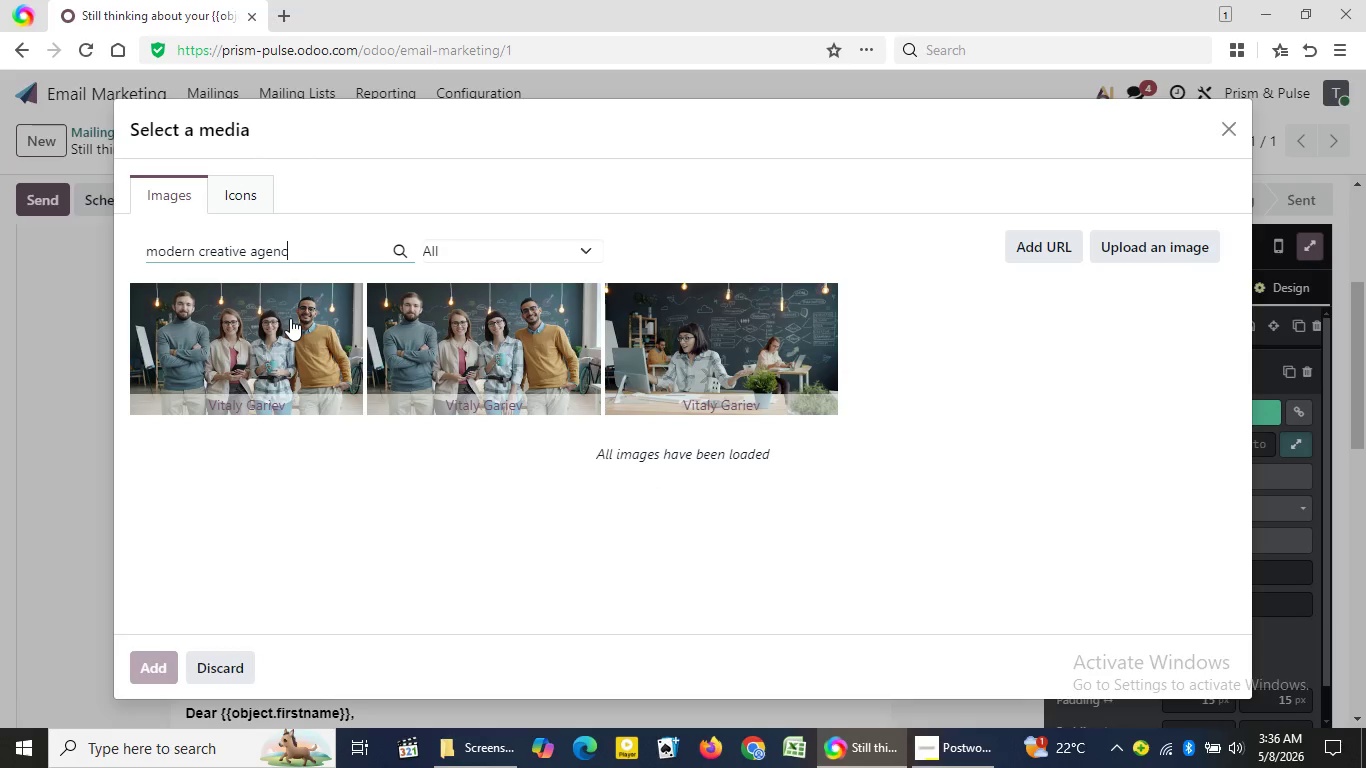 
key(Backspace)
 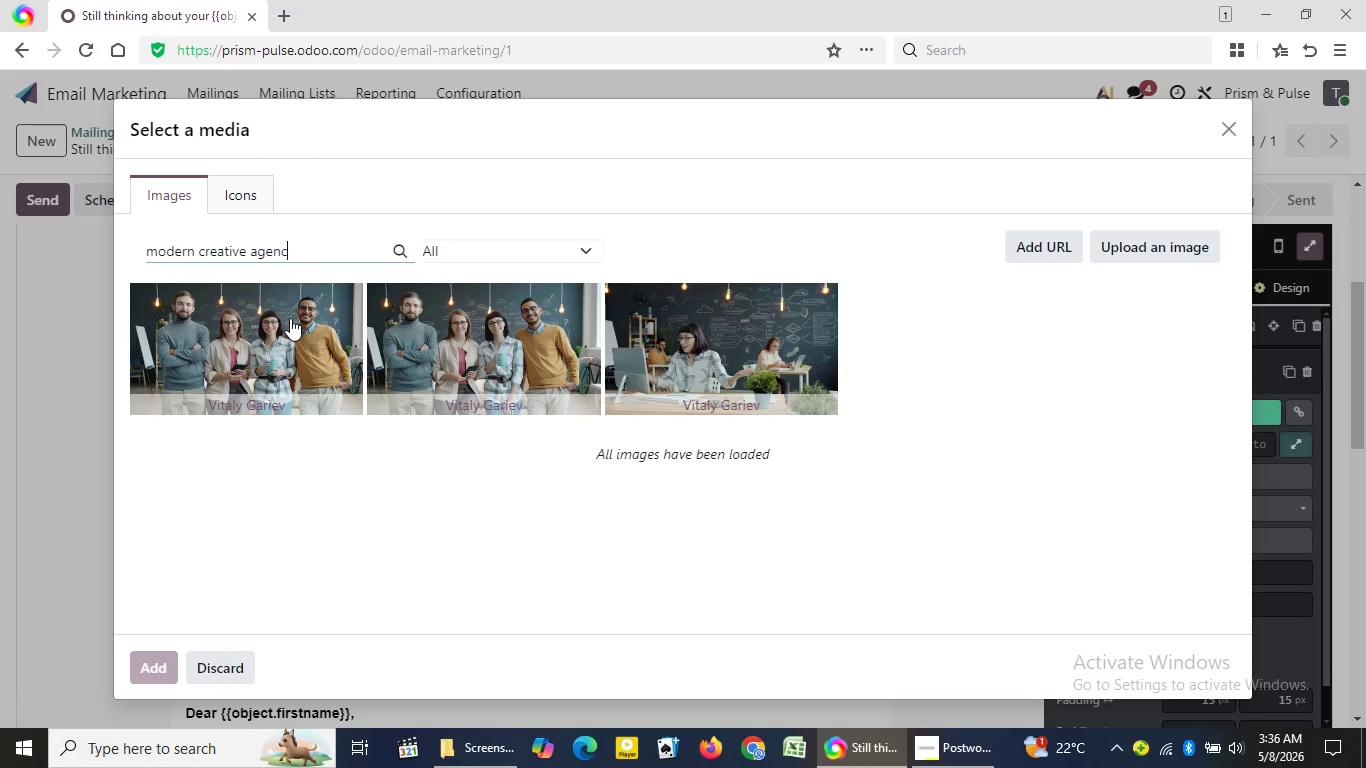 
key(Backspace)
 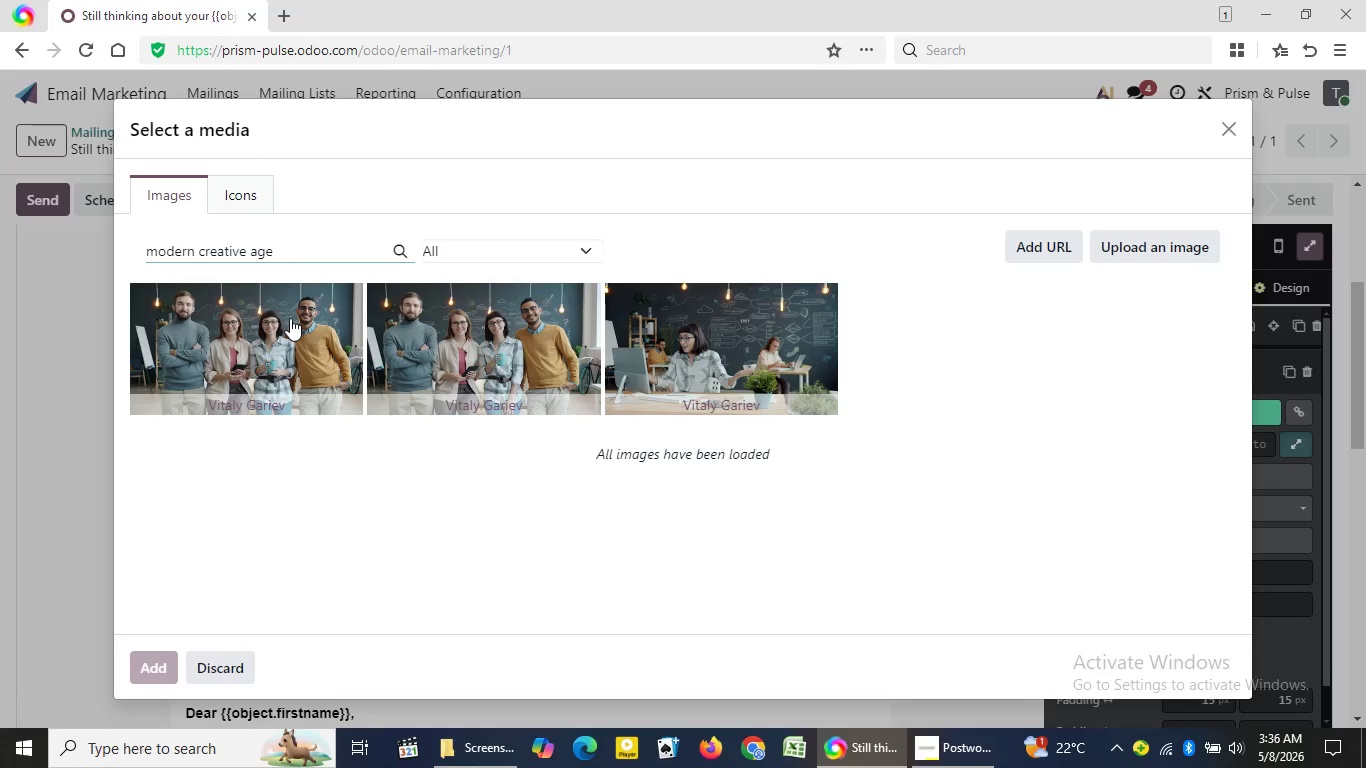 
key(Backspace)
 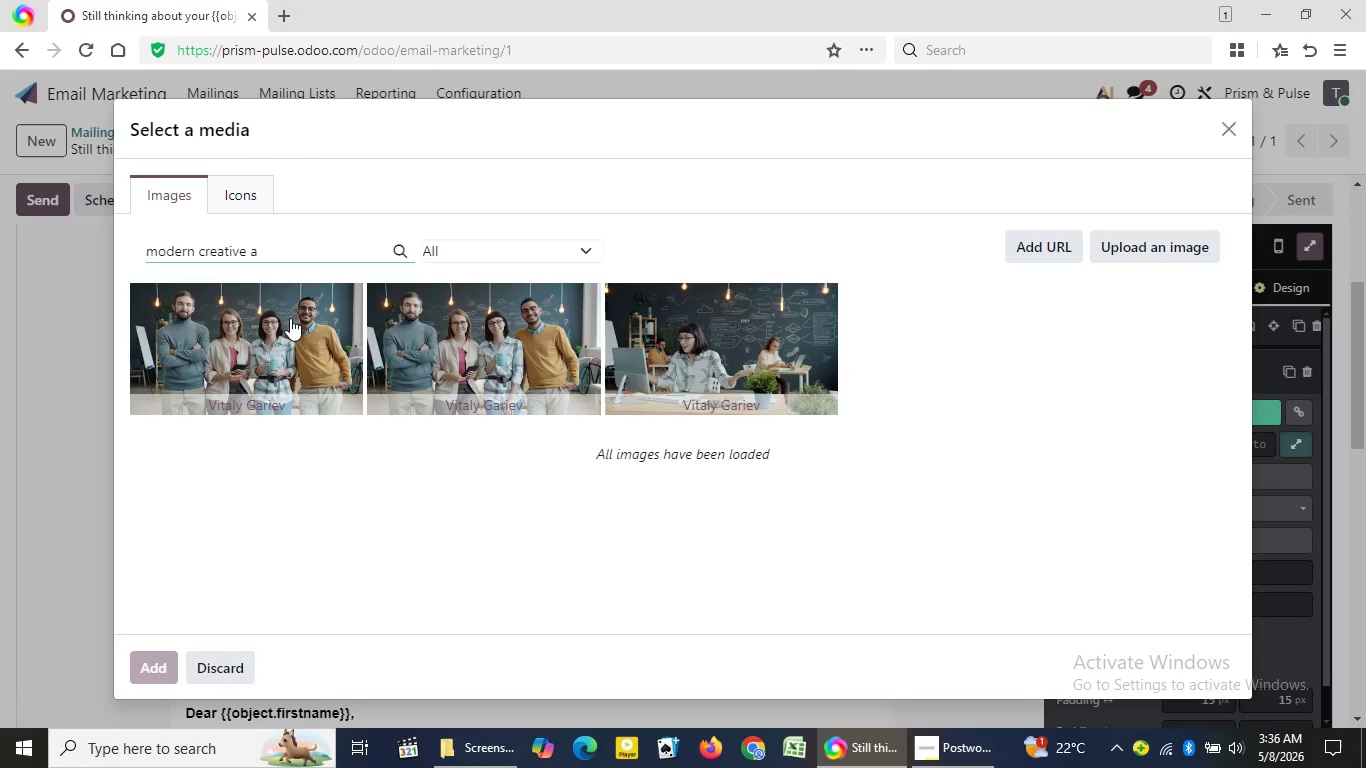 
key(Backspace)
 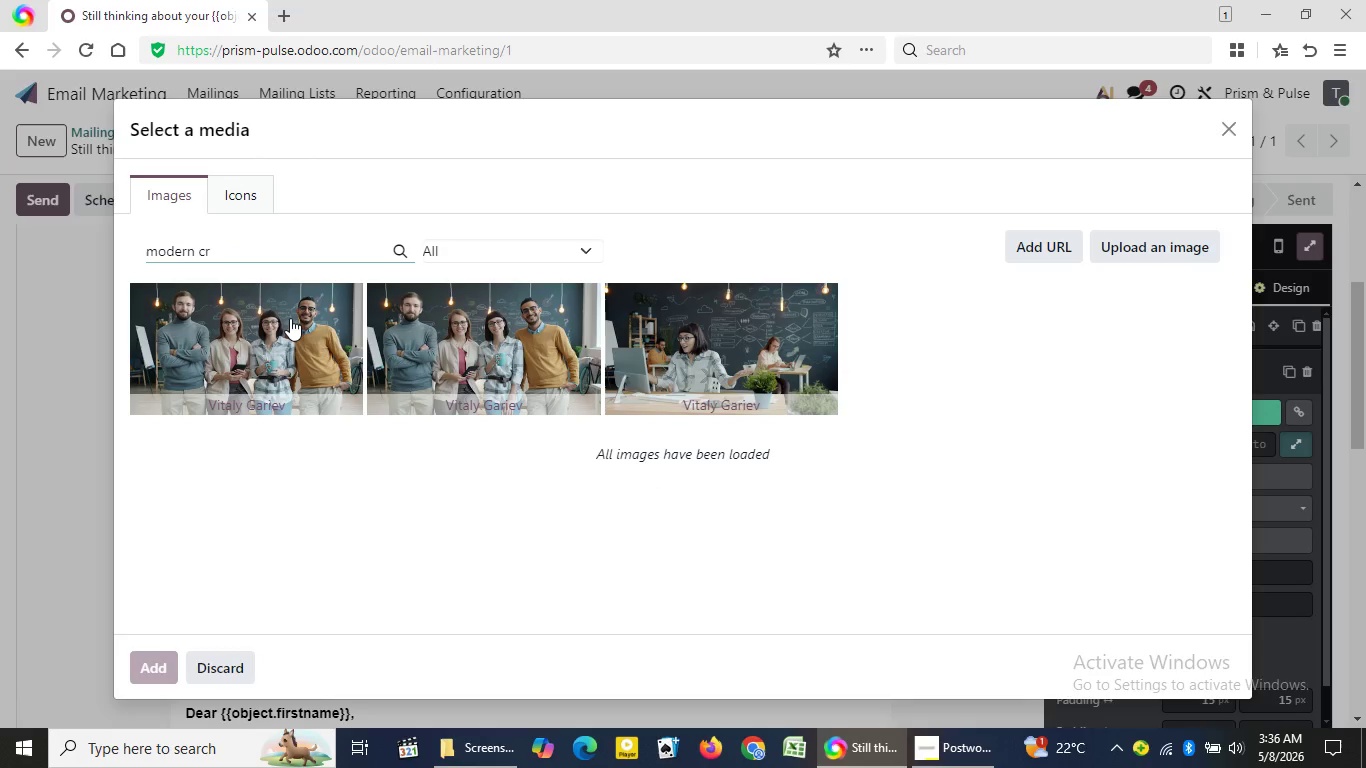 
key(Backspace)
 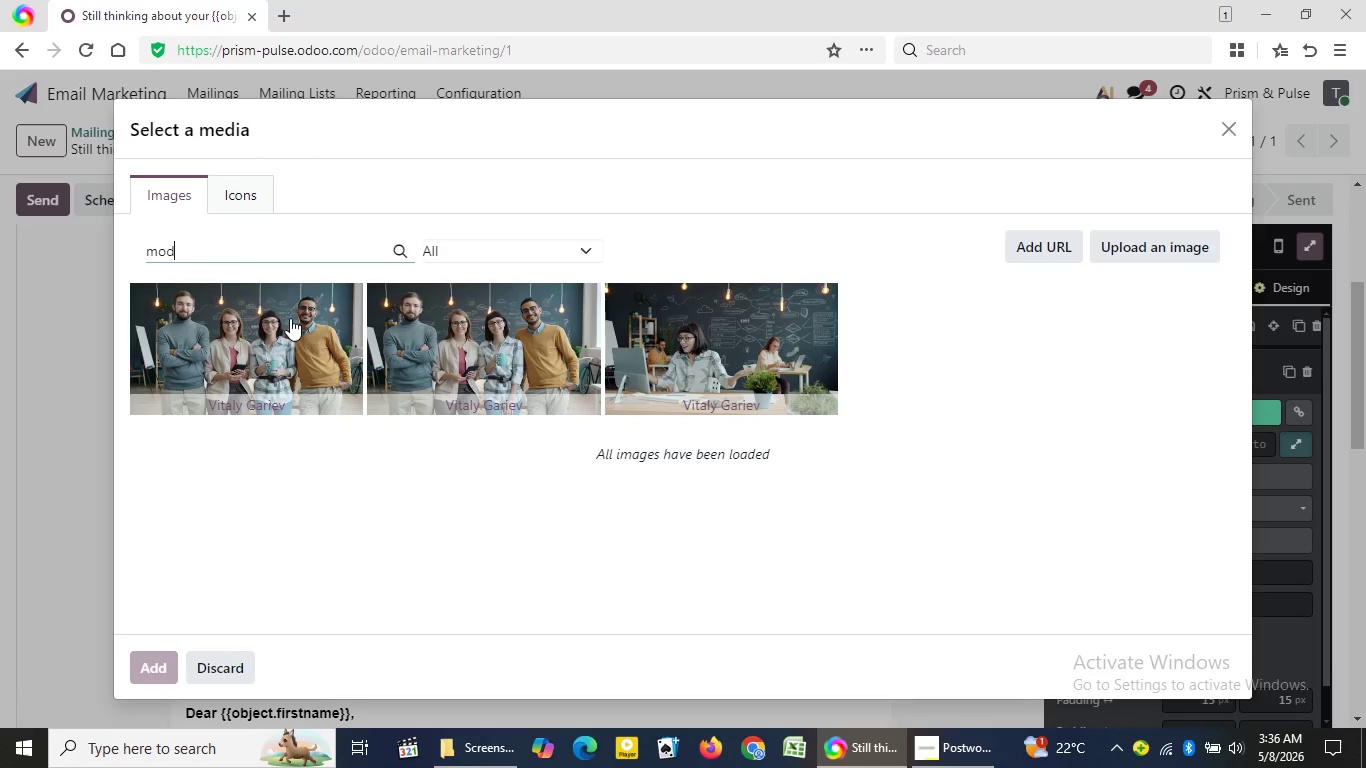 
hold_key(key=Backspace, duration=1.17)
 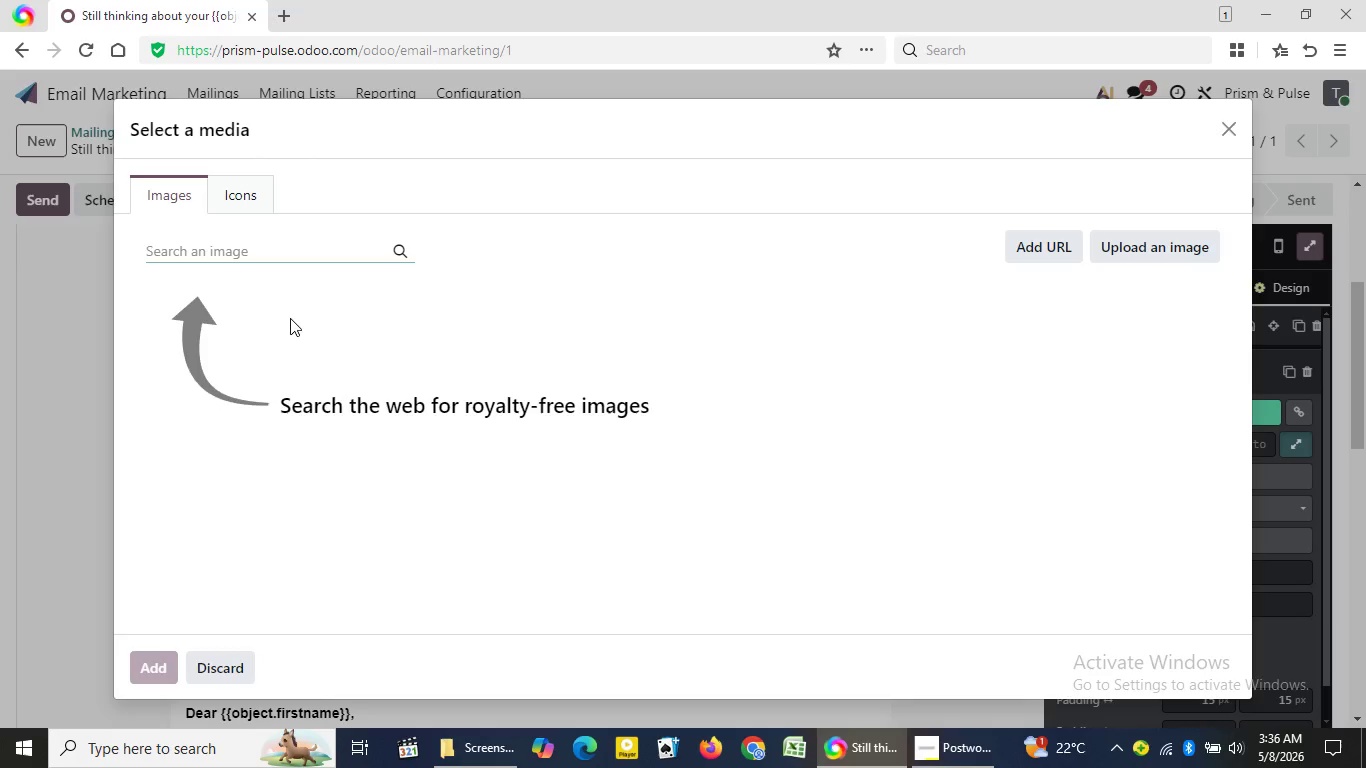 
wait(5.31)
 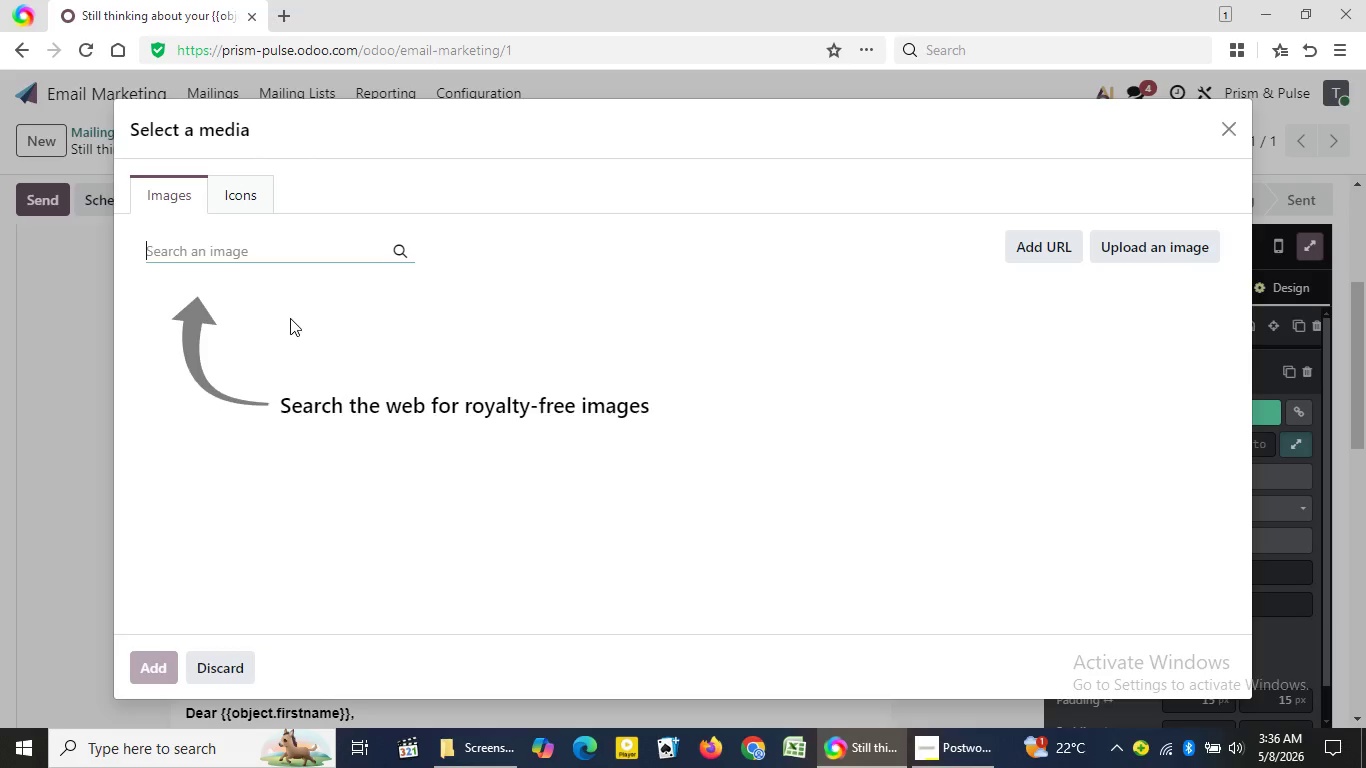 
type(podcast produ)
 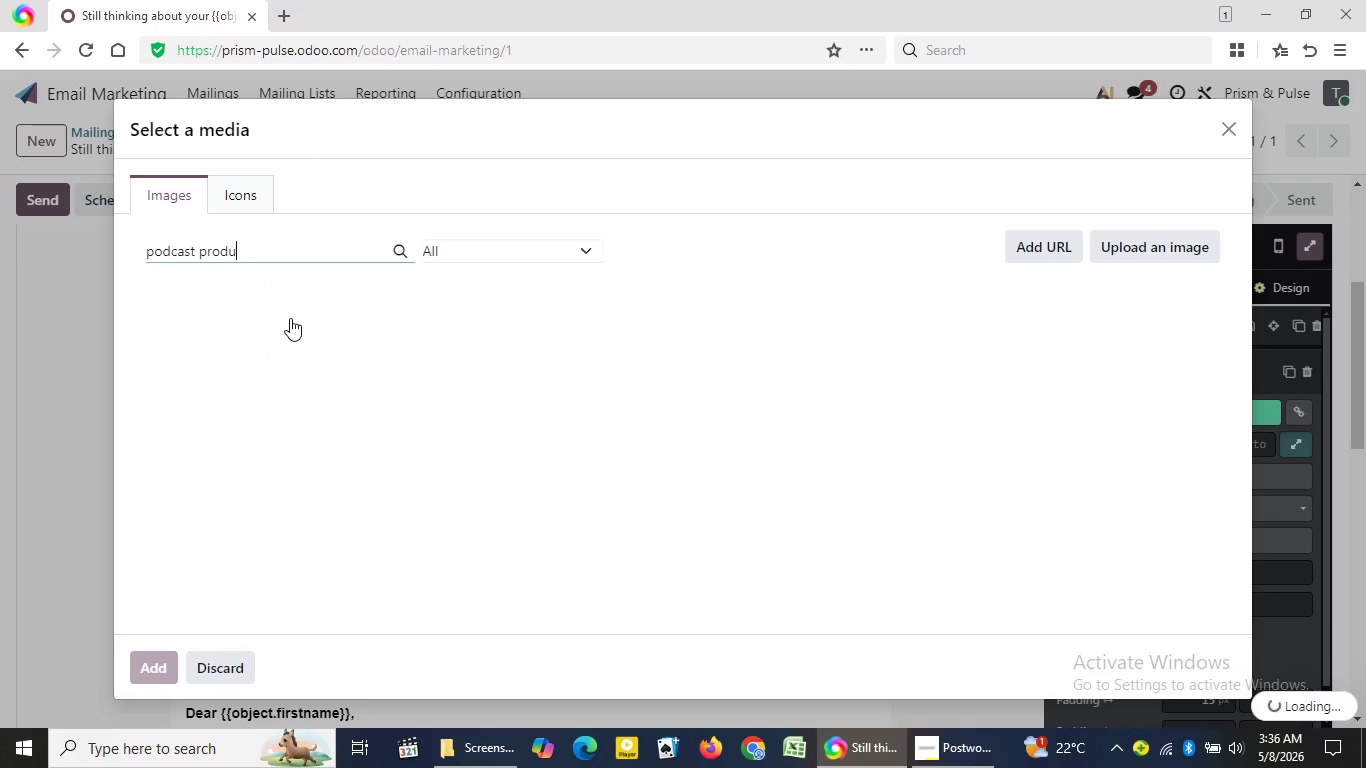 
type(ction )
 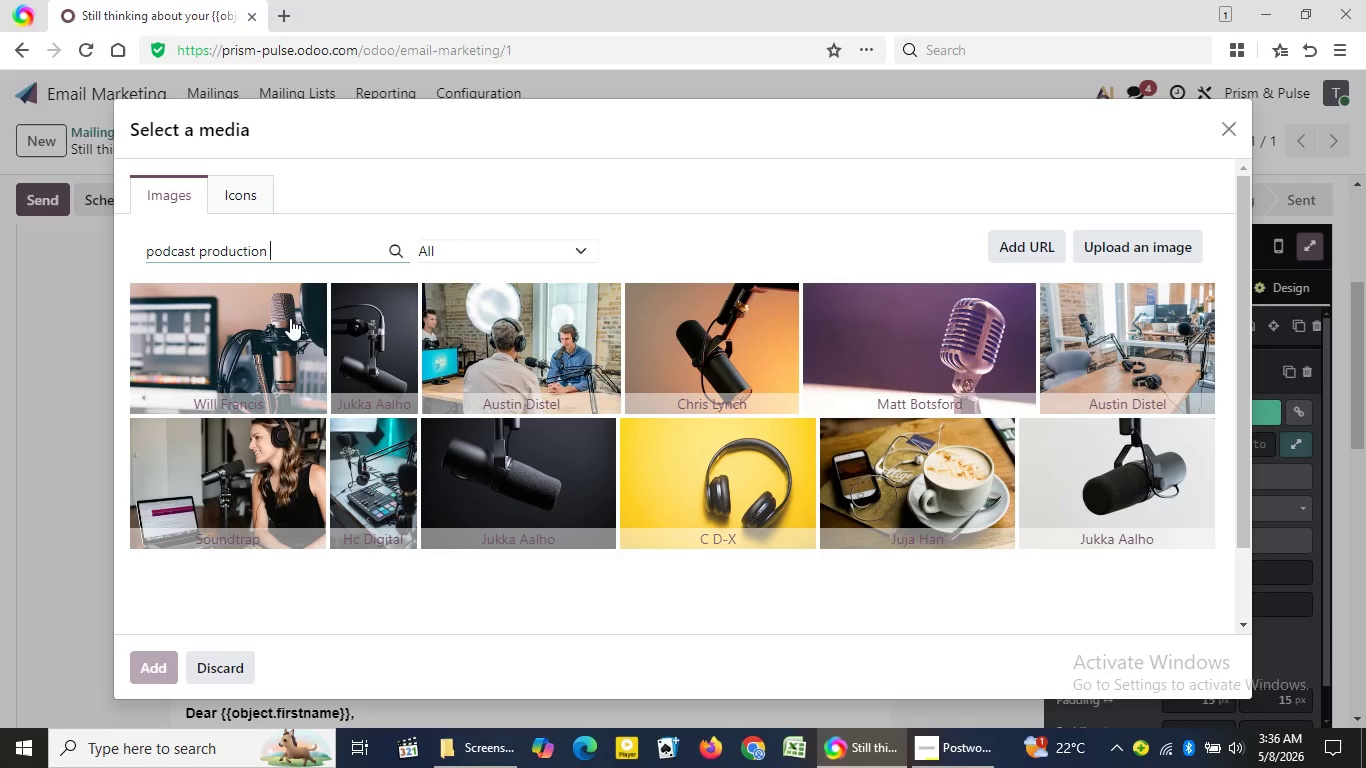 
type(studio)
 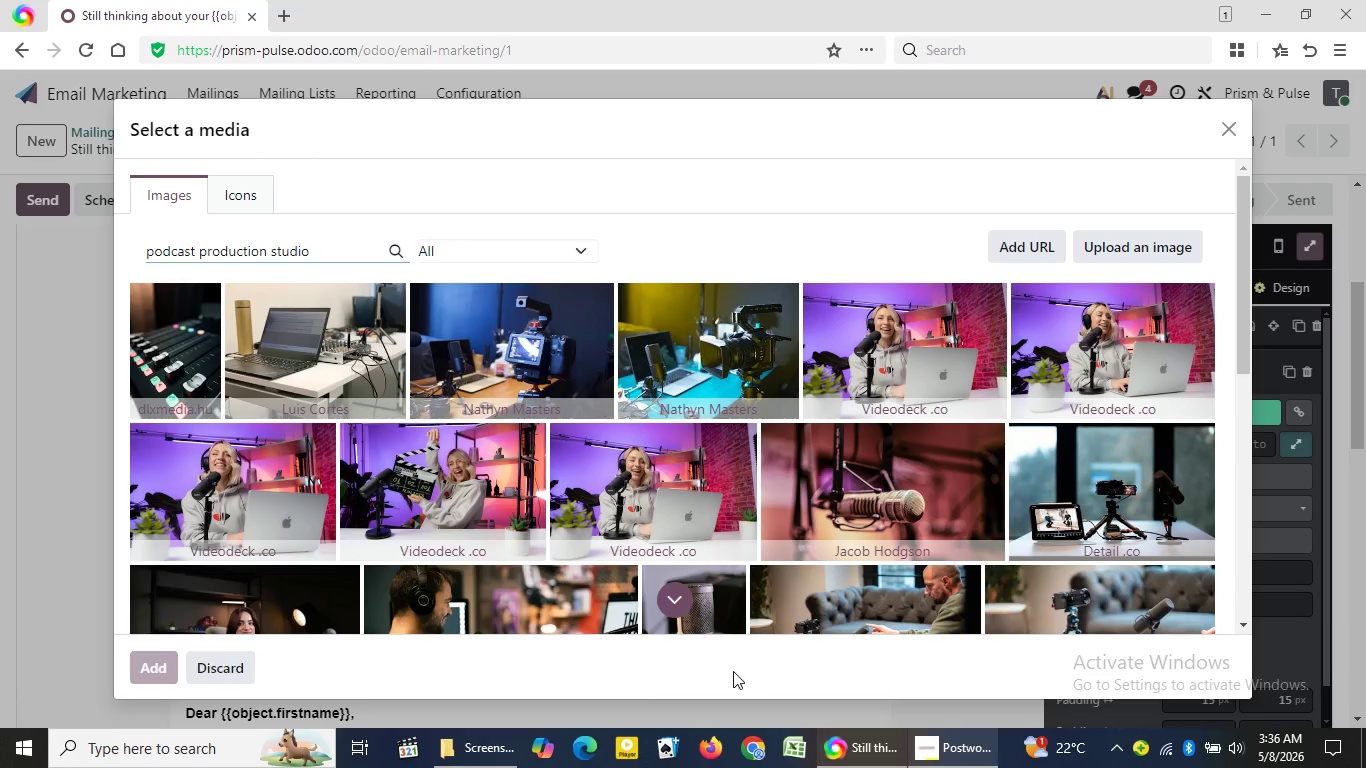 
wait(30.02)
 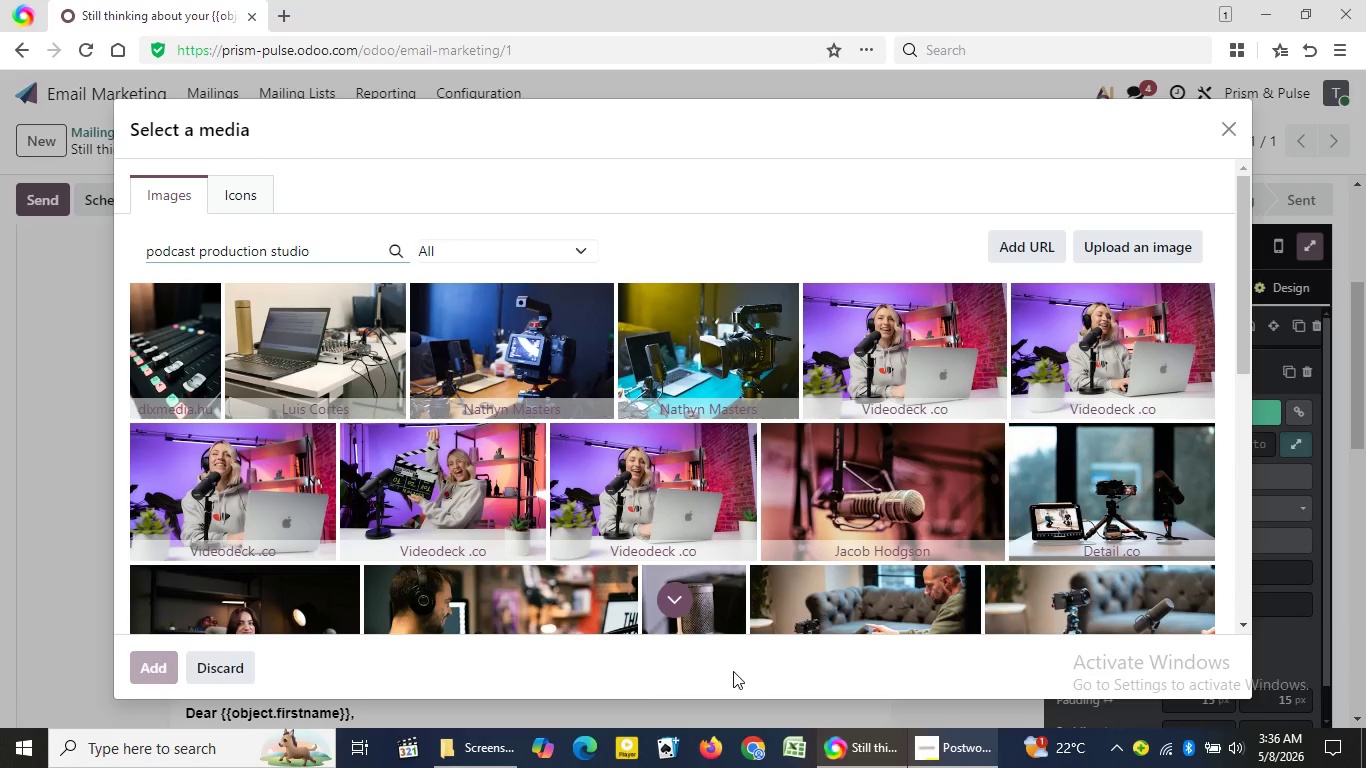 
scroll: coordinate [657, 364], scroll_direction: down, amount: 5.0
 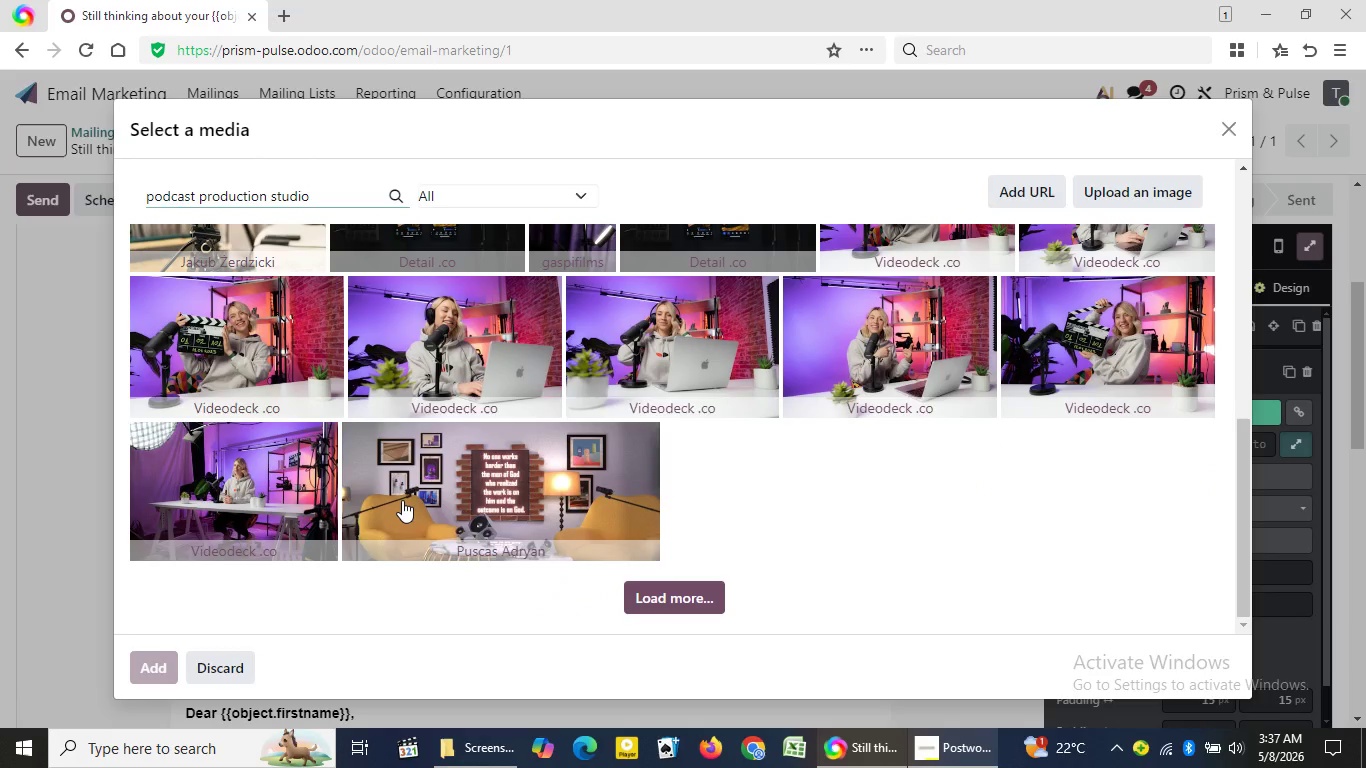 
left_click([402, 500])
 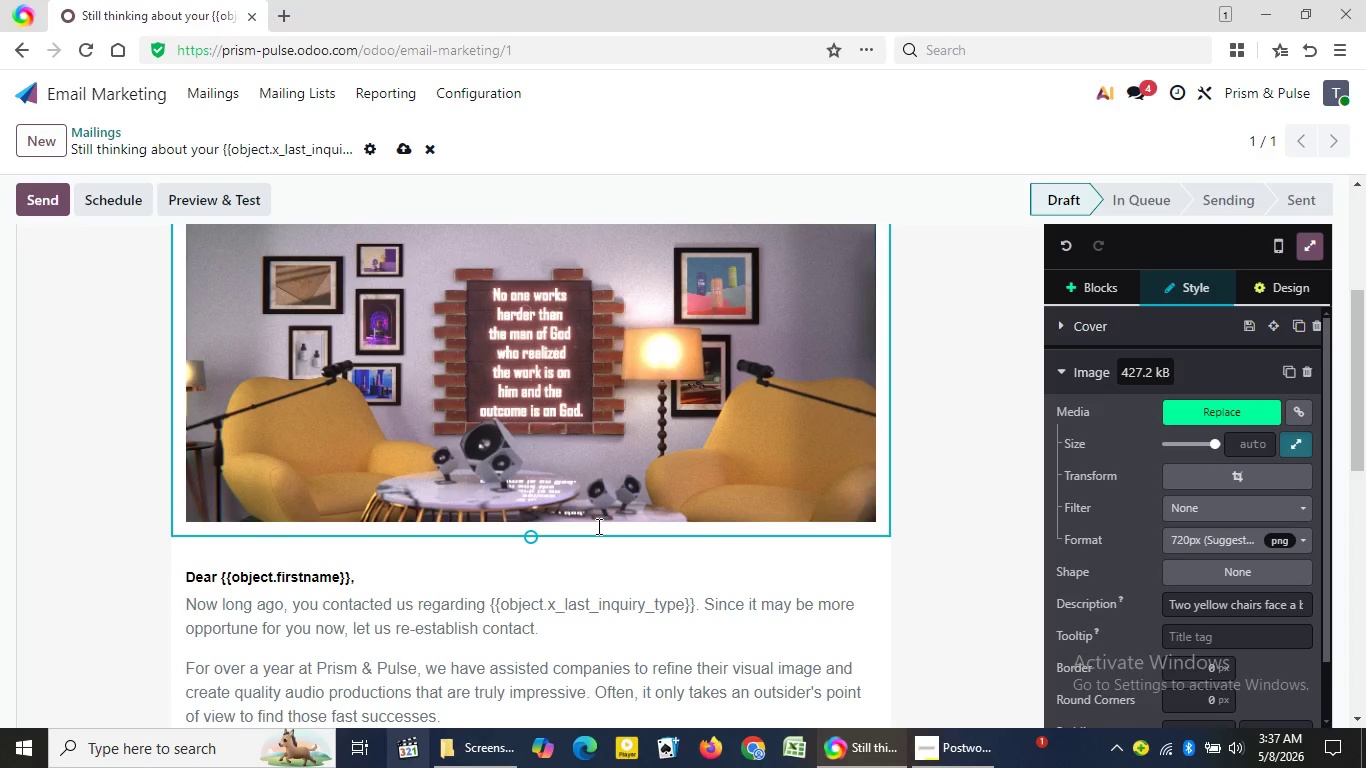 
wait(14.09)
 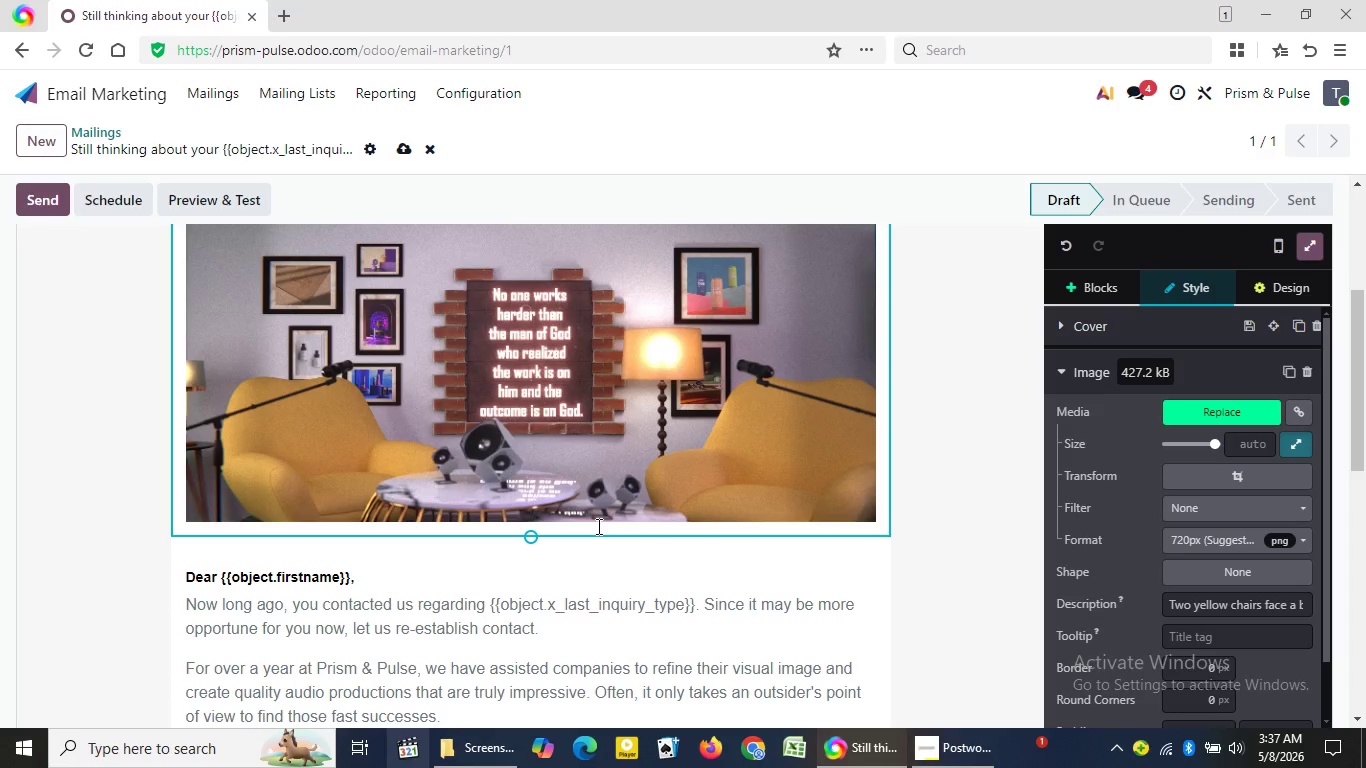 
left_click([932, 393])
 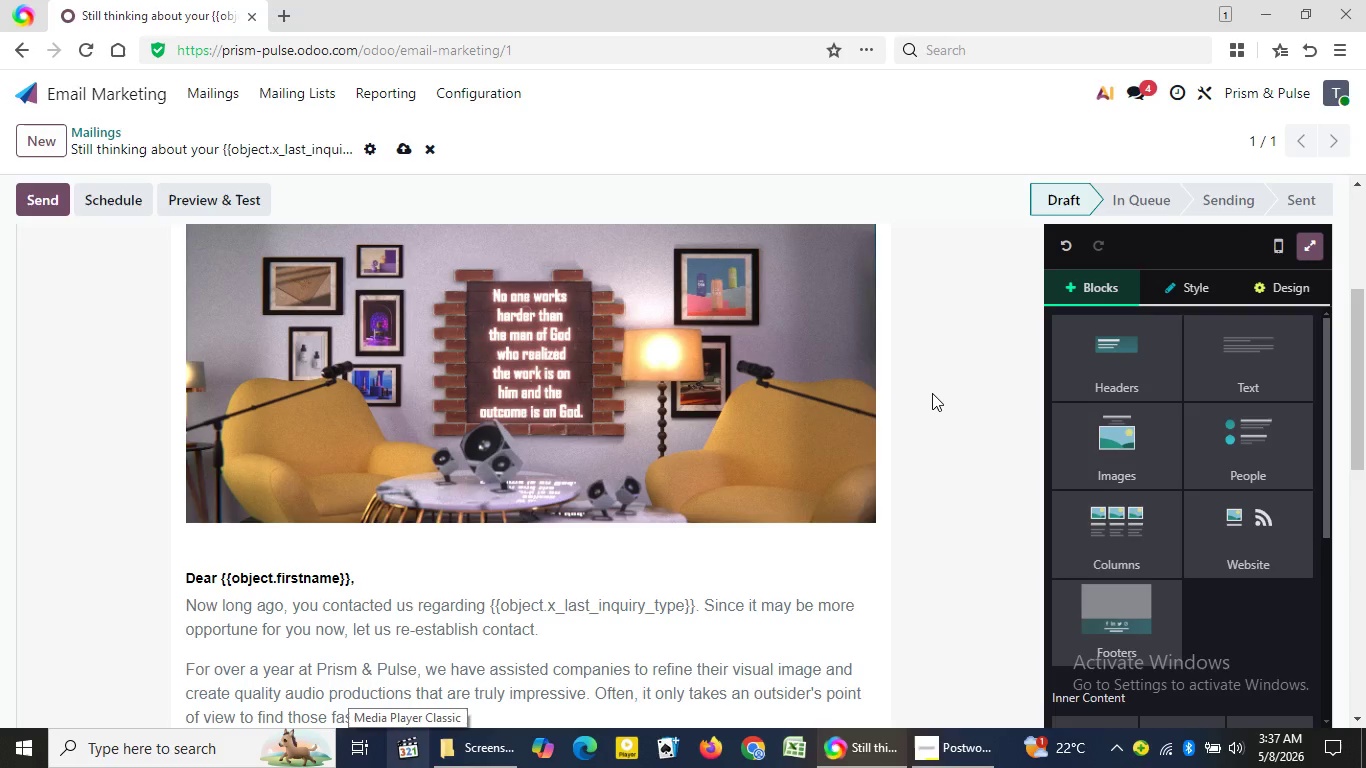 
left_click([932, 393])
 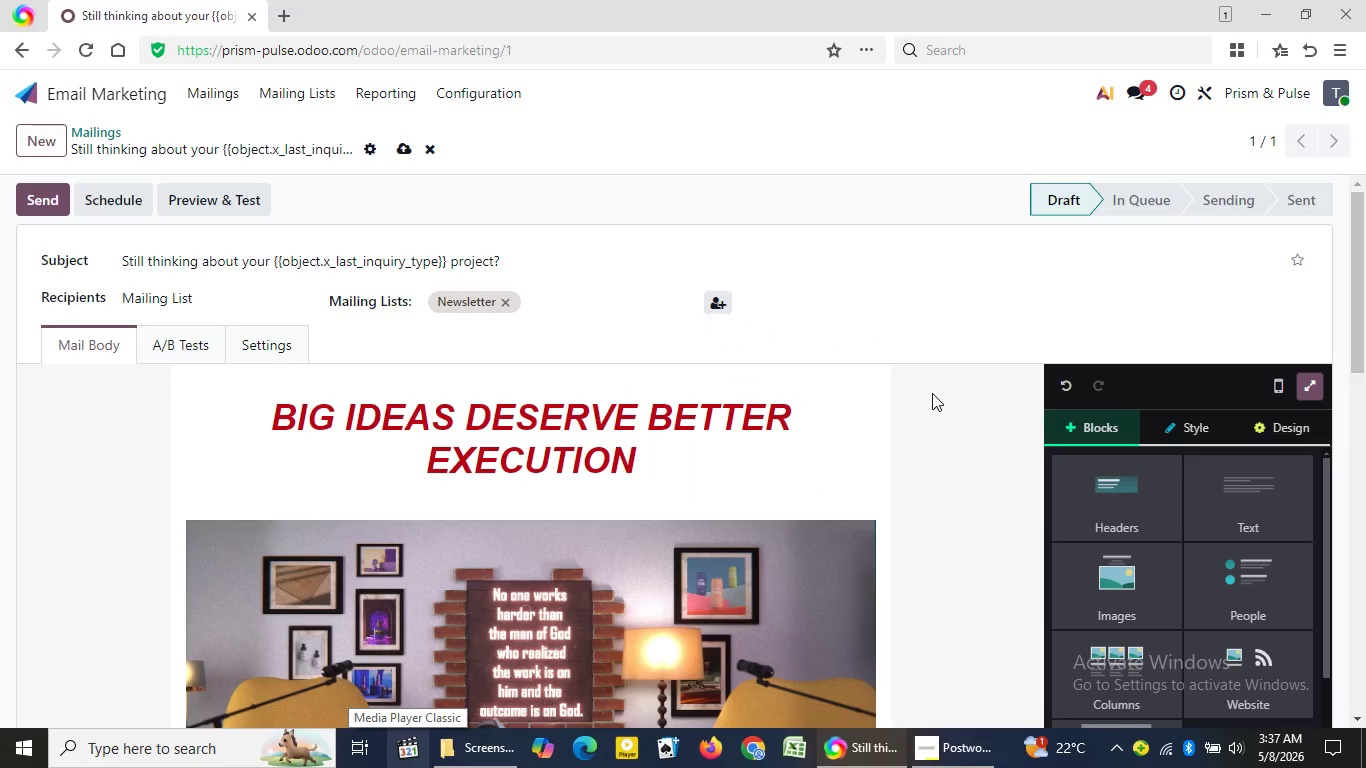 
scroll: coordinate [932, 393], scroll_direction: up, amount: 3.0
 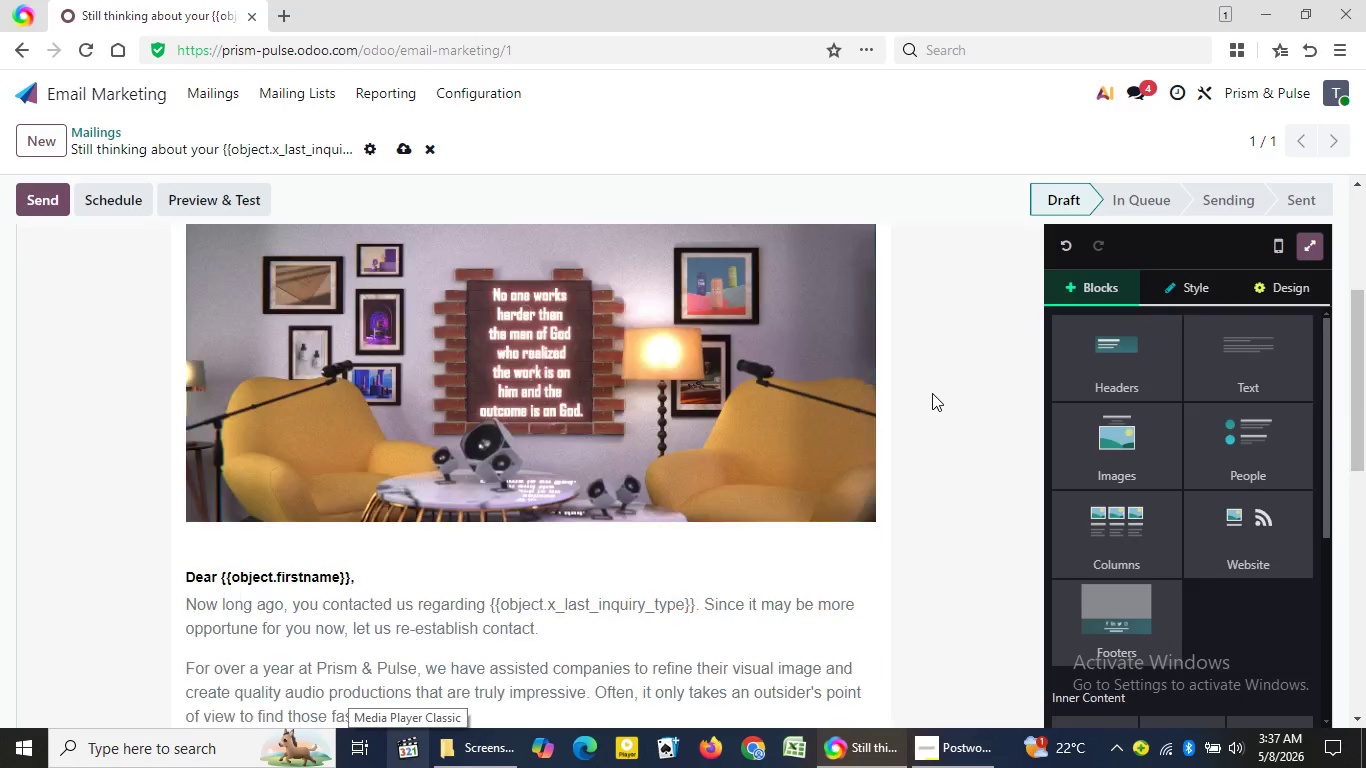 
scroll: coordinate [932, 393], scroll_direction: down, amount: 3.0
 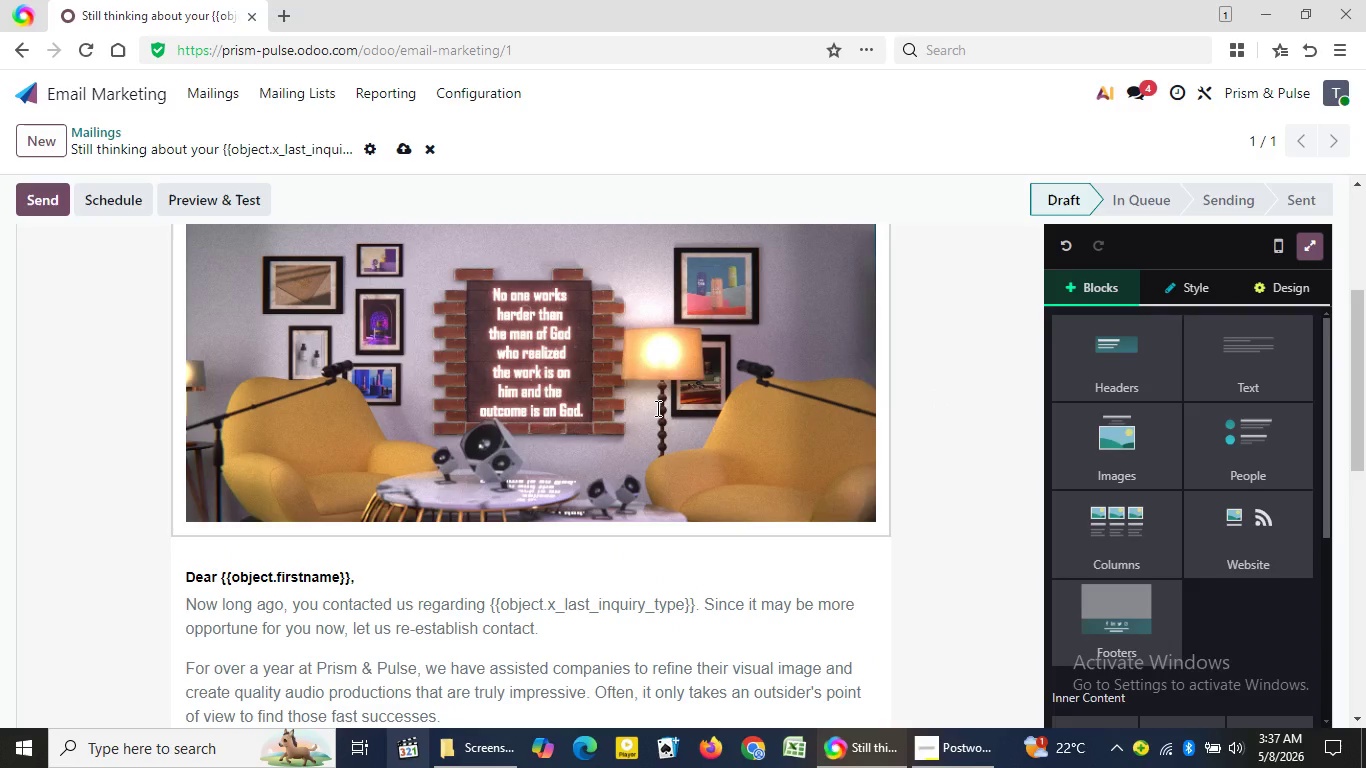 
left_click([656, 408])
 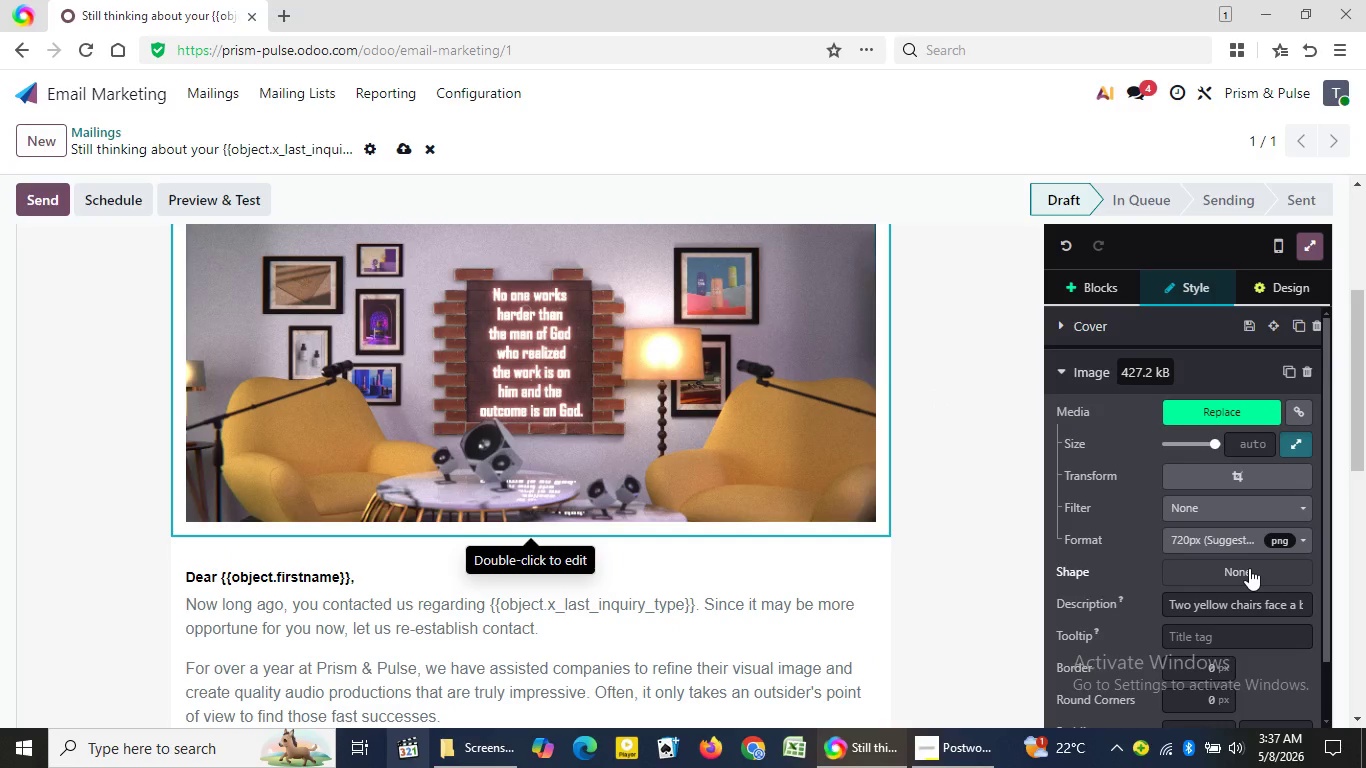 
wait(5.16)
 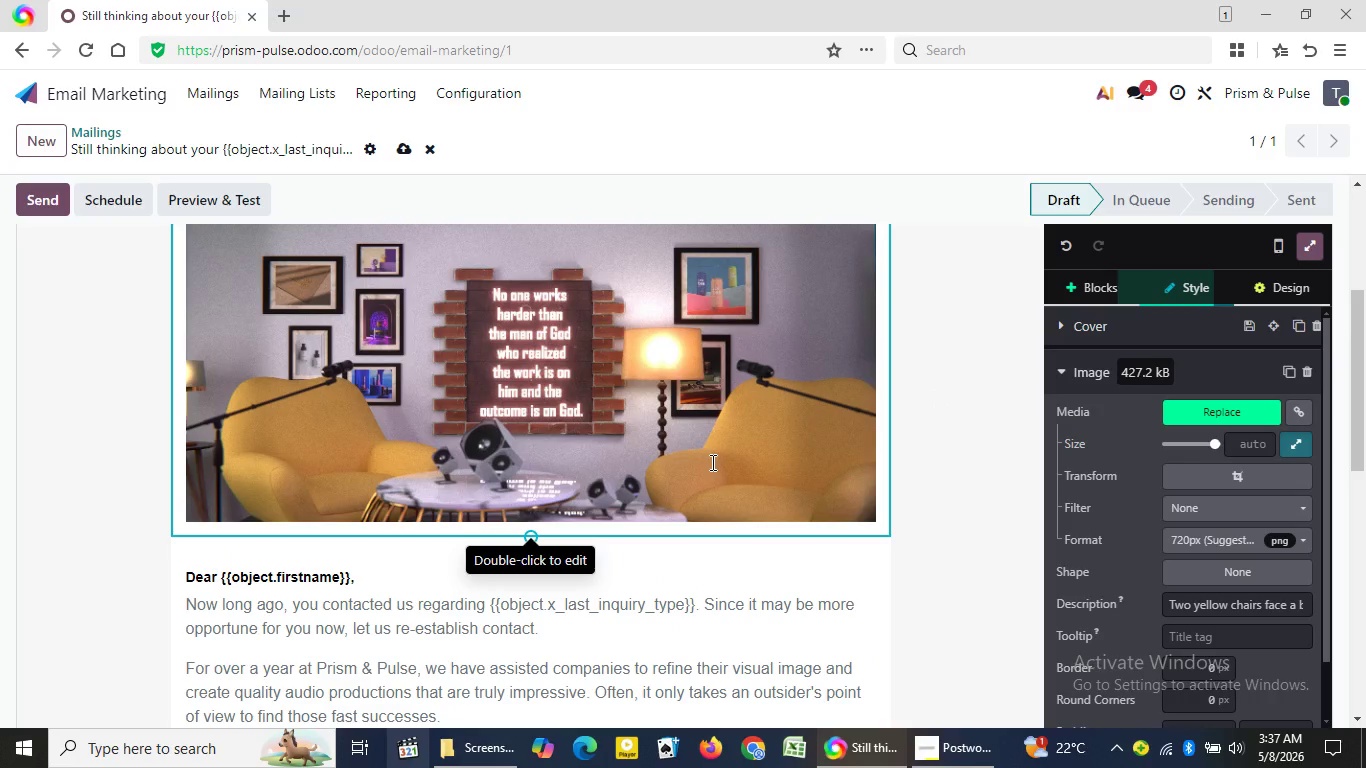 
left_click([1249, 568])
 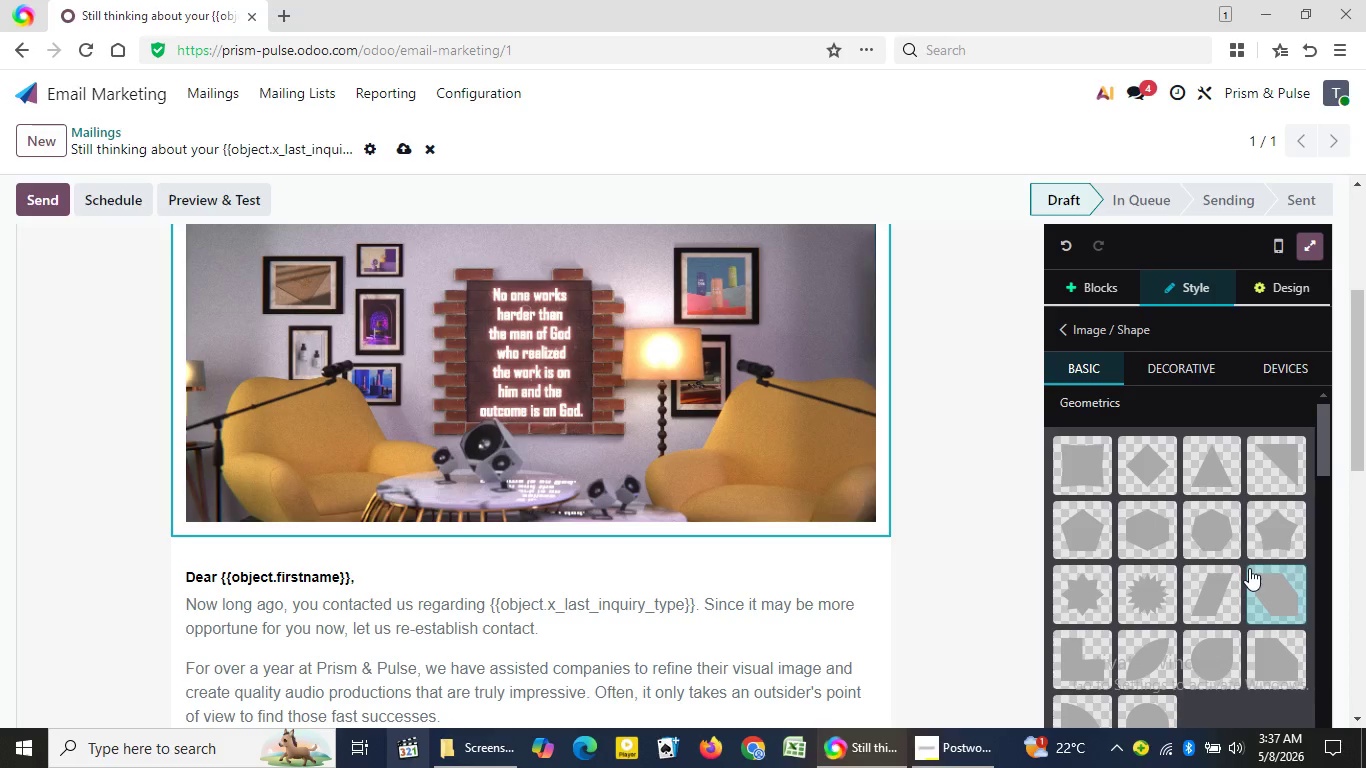 
scroll: coordinate [1249, 568], scroll_direction: down, amount: 5.0
 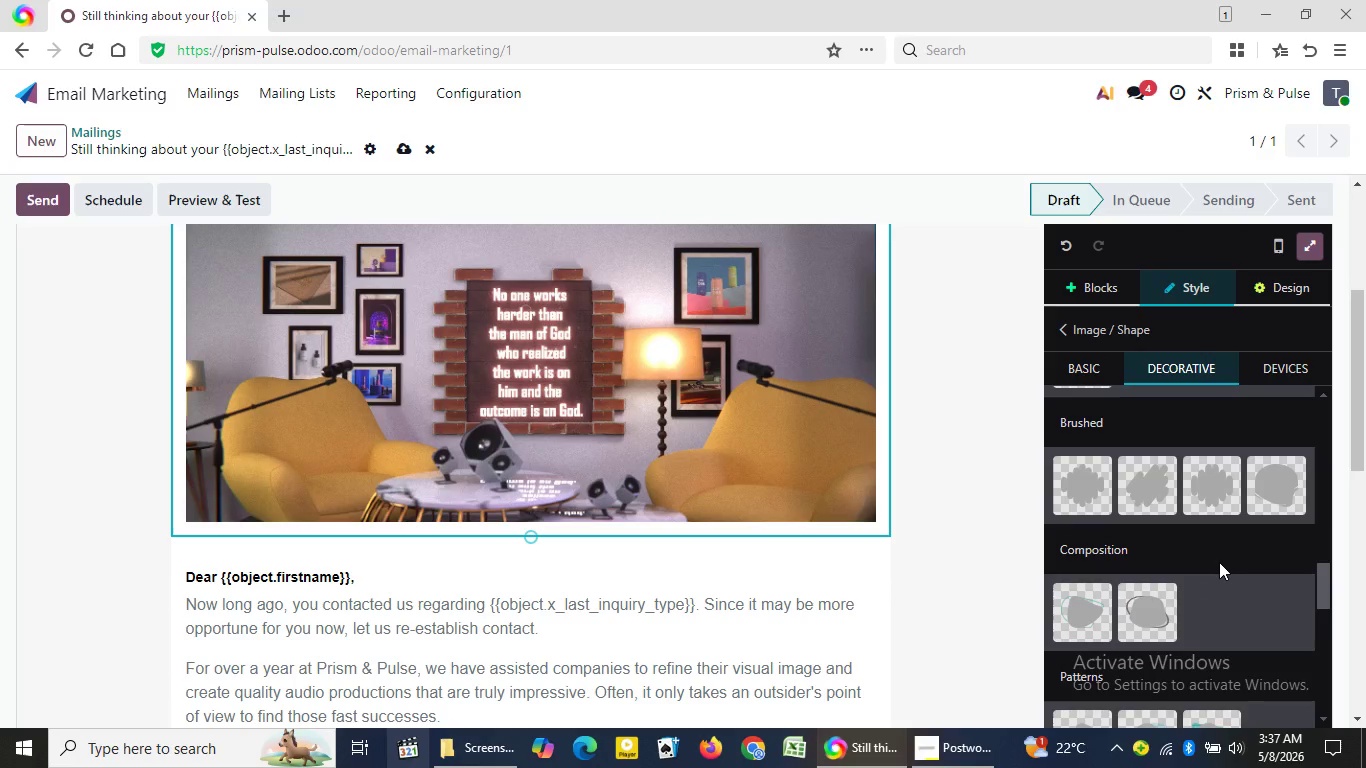 
scroll: coordinate [1219, 562], scroll_direction: up, amount: 2.0
 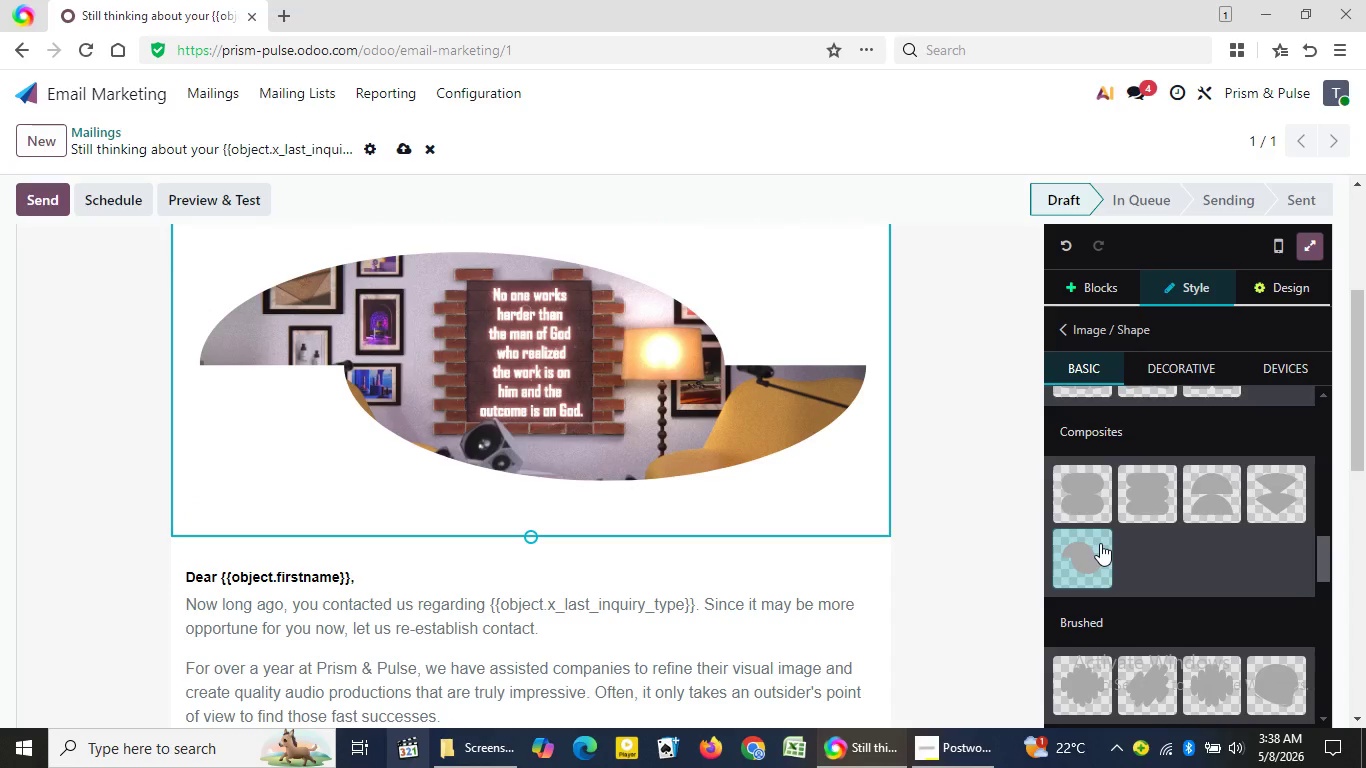 
wait(27.57)
 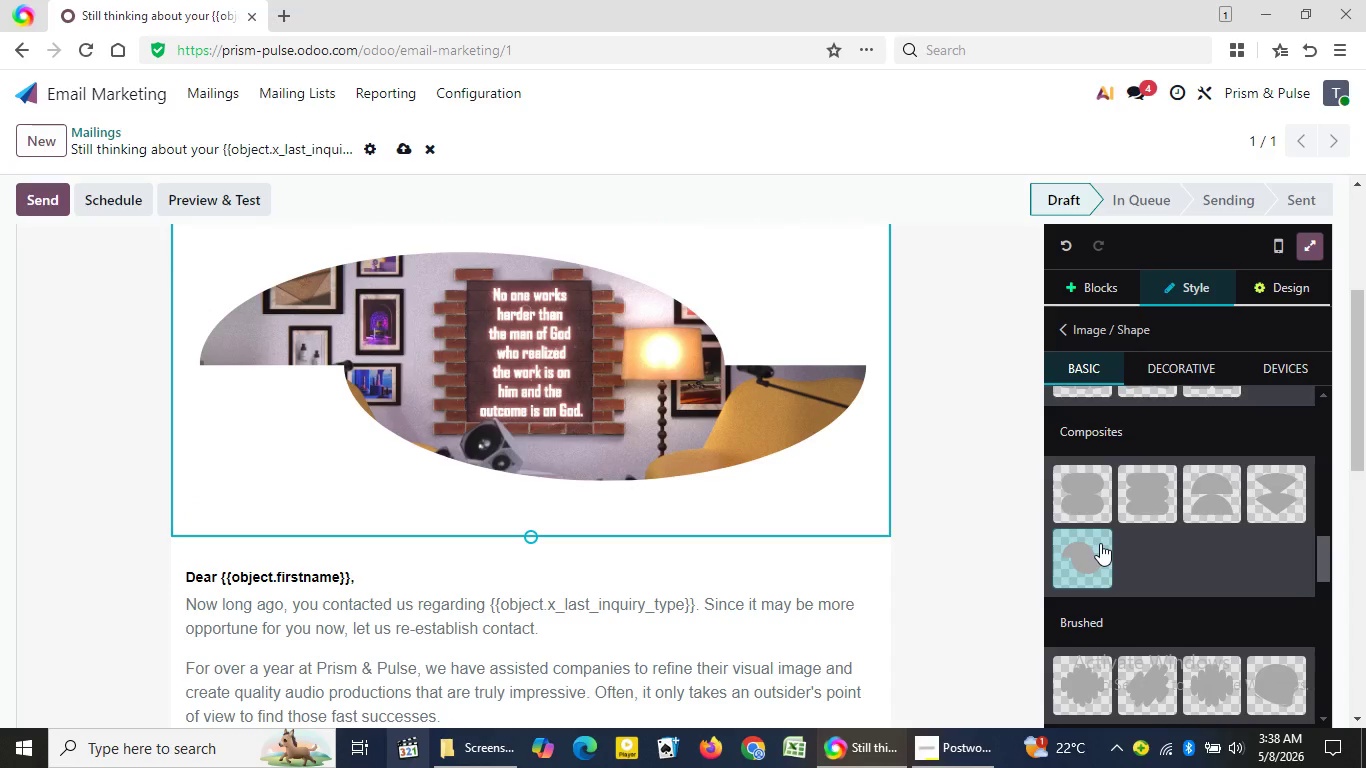 
left_click([1100, 496])
 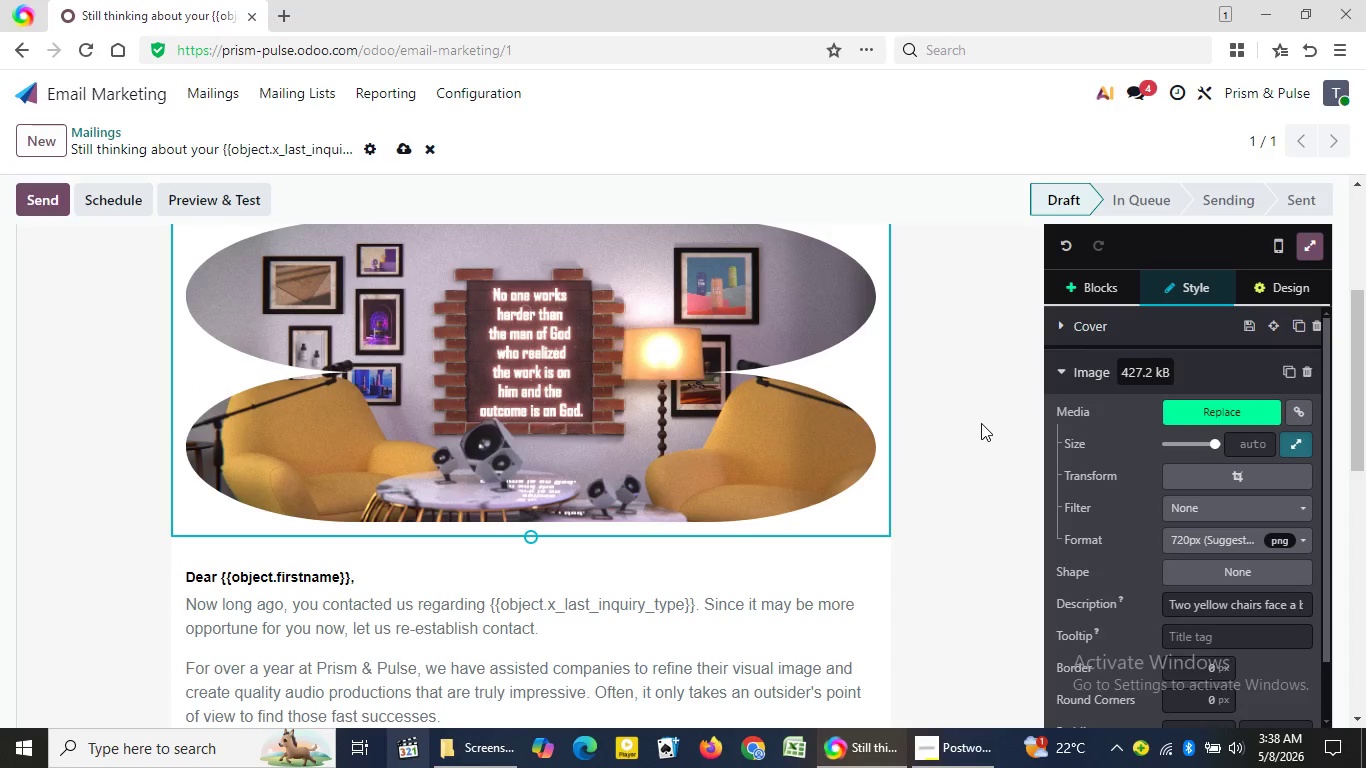 
left_click([981, 423])
 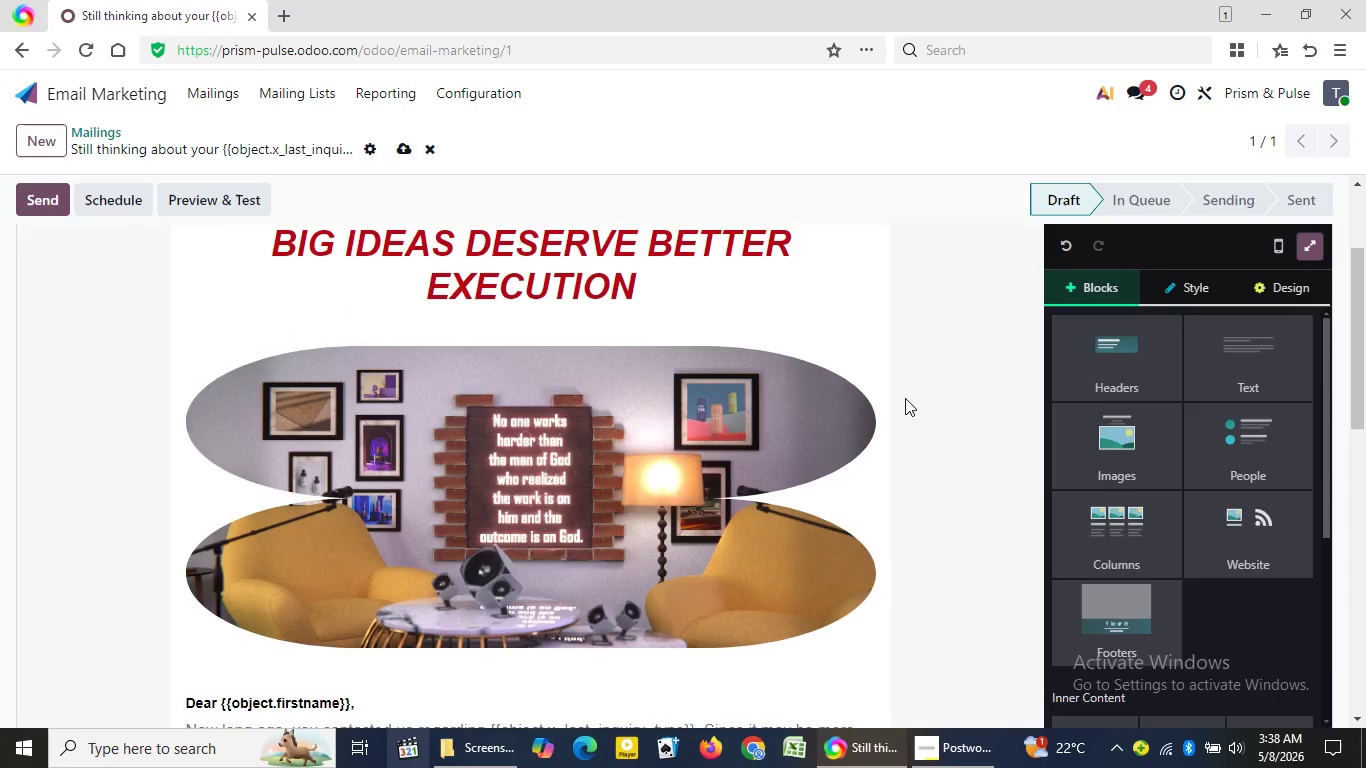 
scroll: coordinate [905, 398], scroll_direction: up, amount: 3.0
 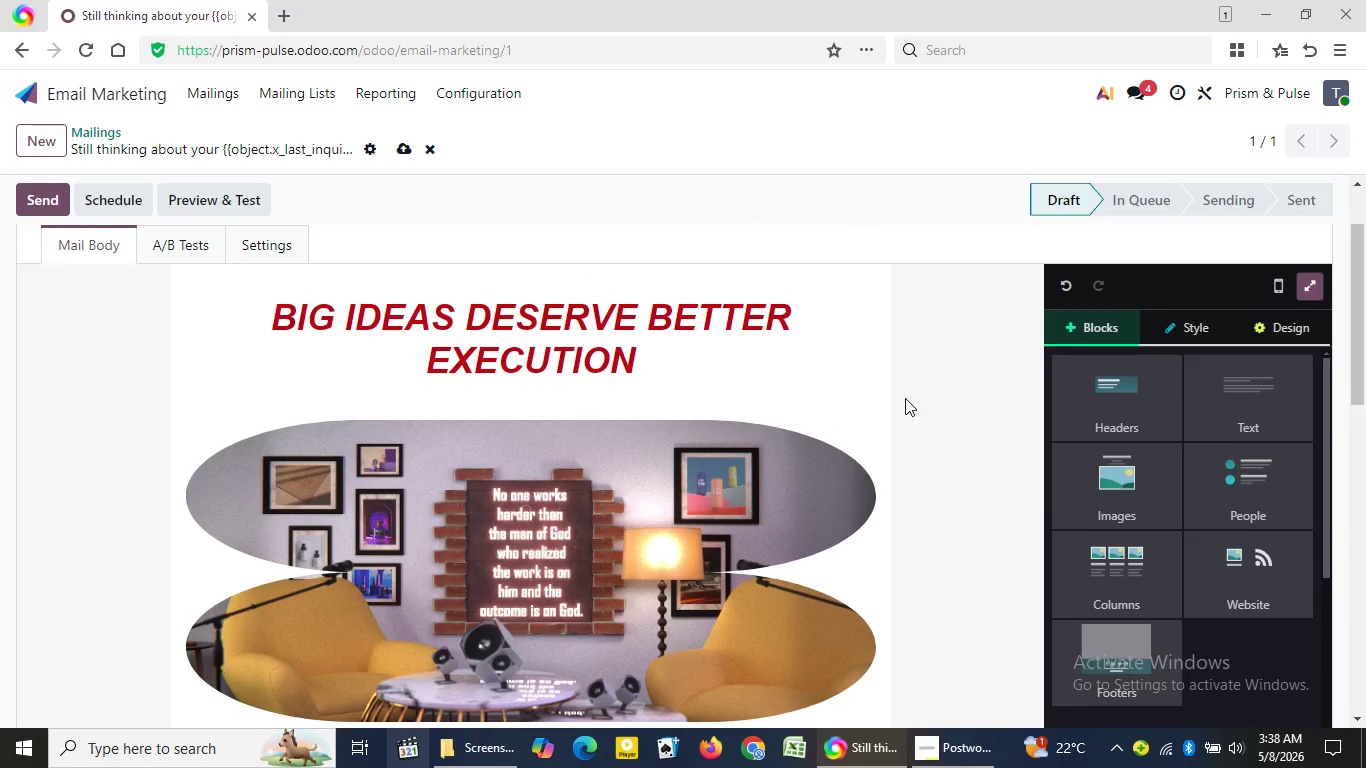 
scroll: coordinate [905, 398], scroll_direction: down, amount: 2.0
 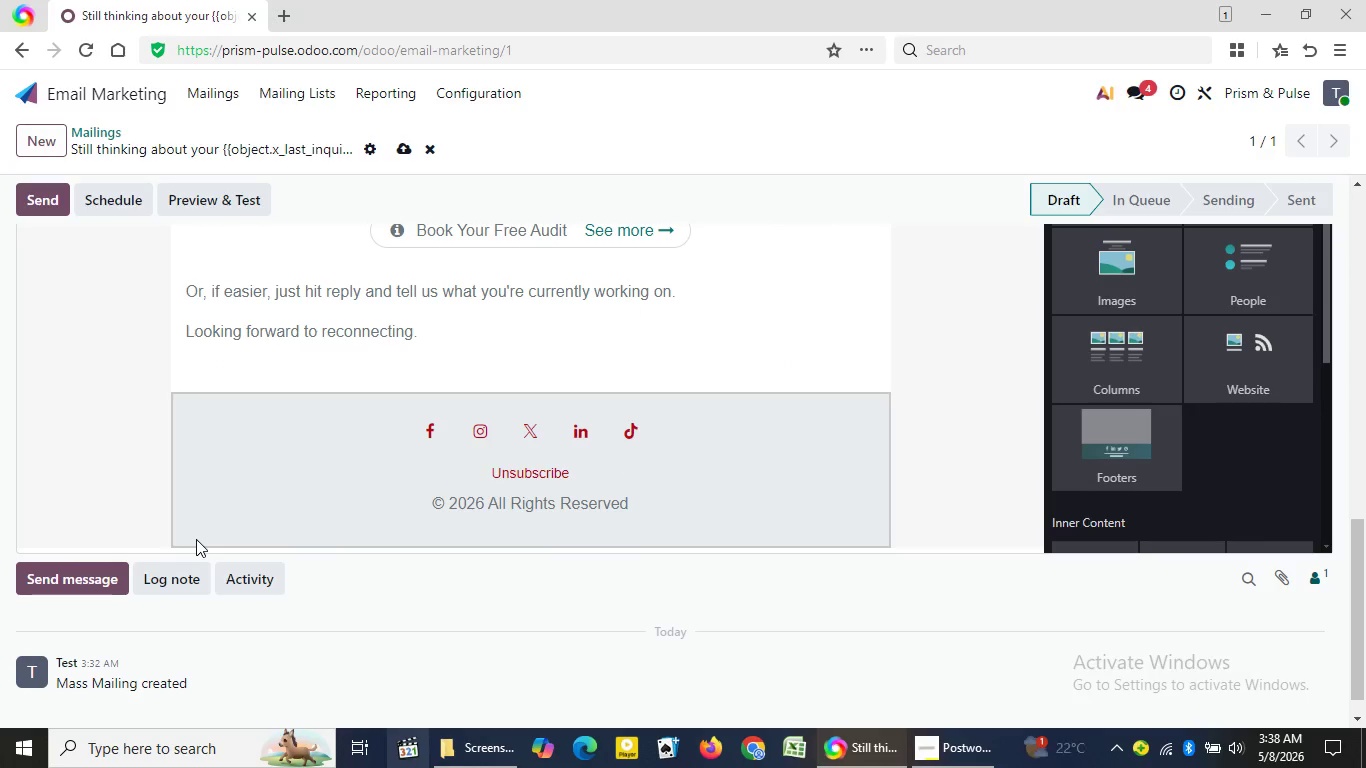 
left_click([196, 539])
 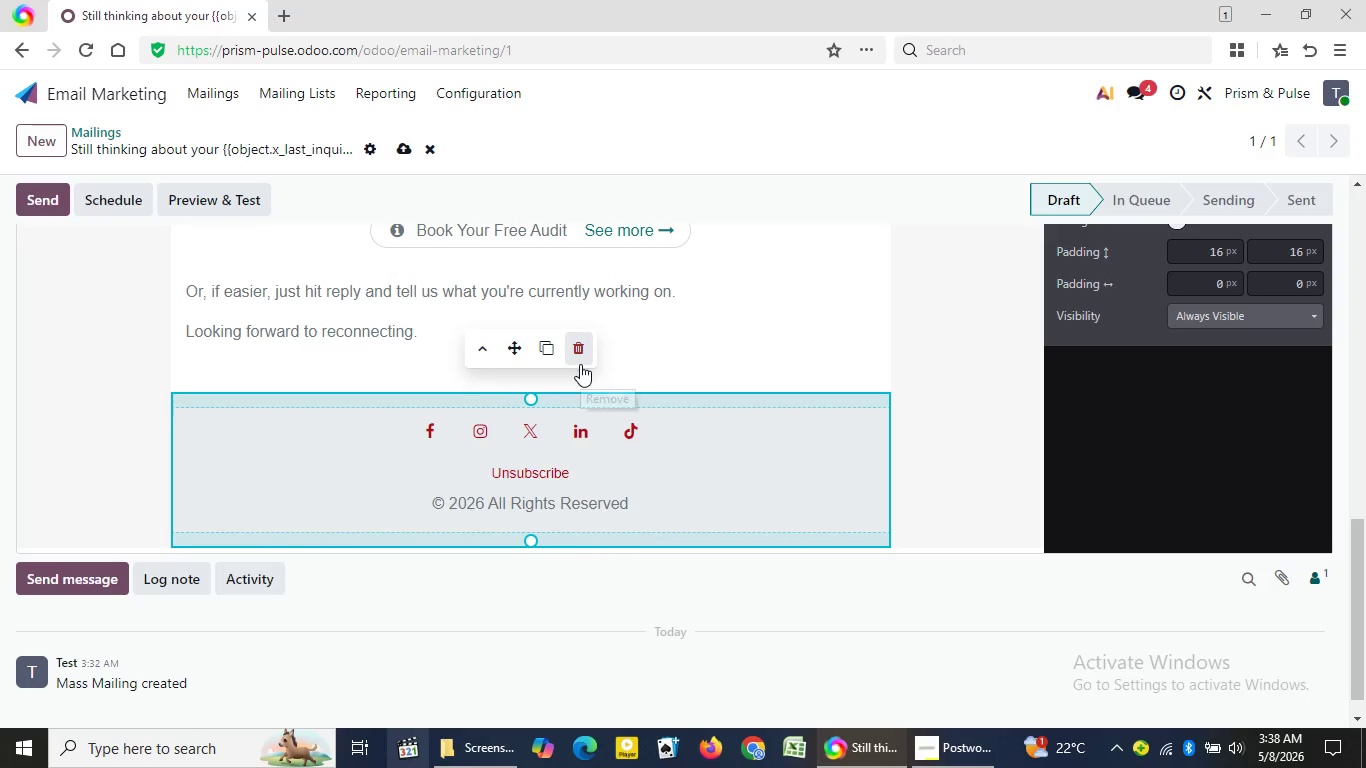 
left_click([580, 364])
 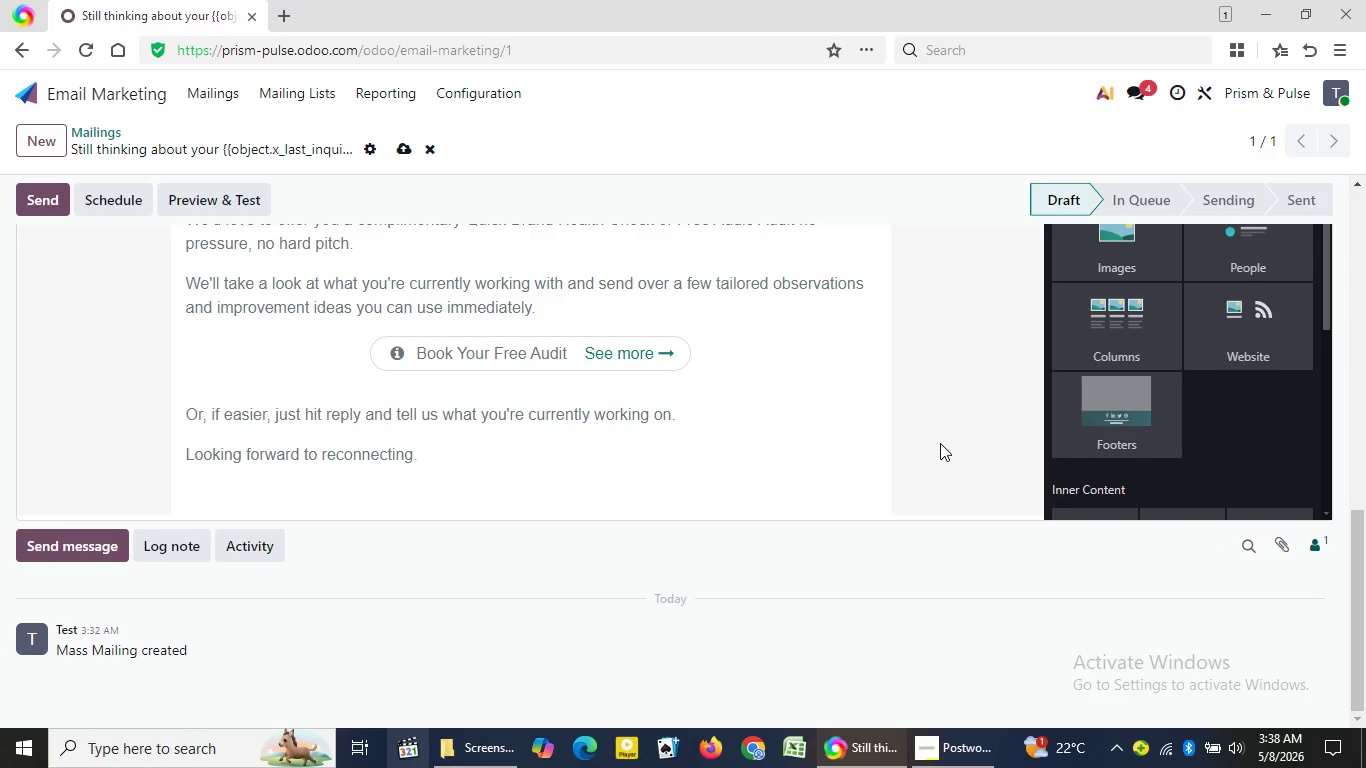 
left_click([940, 443])
 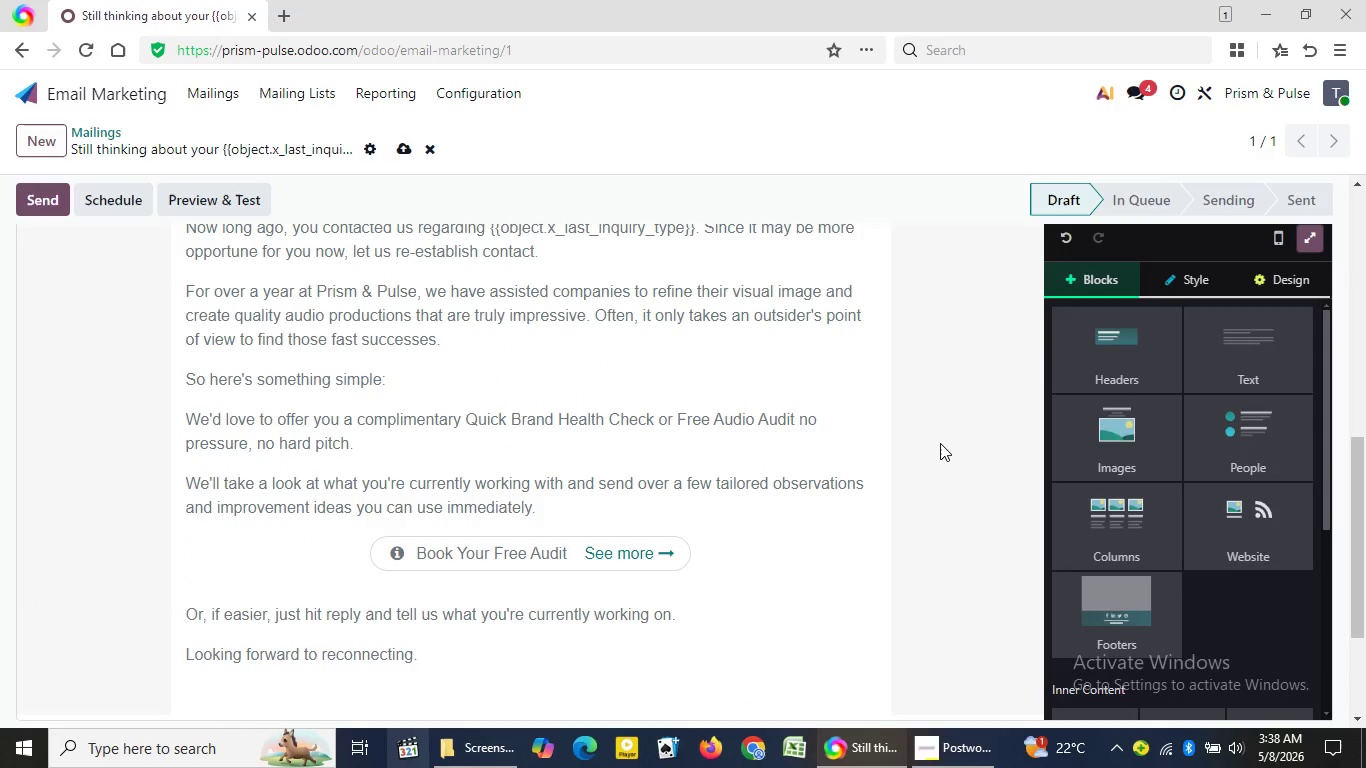 
scroll: coordinate [940, 443], scroll_direction: up, amount: 3.0
 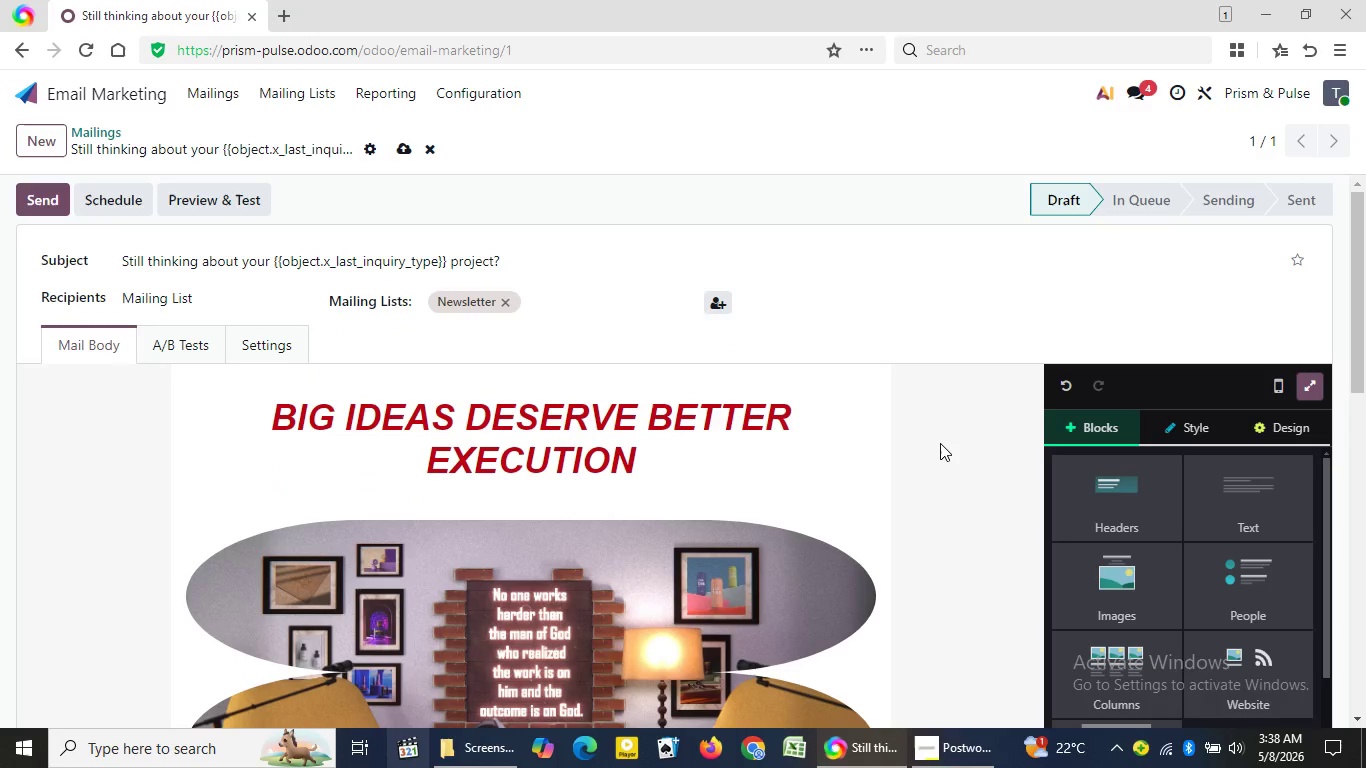 
scroll: coordinate [940, 443], scroll_direction: down, amount: 5.0
 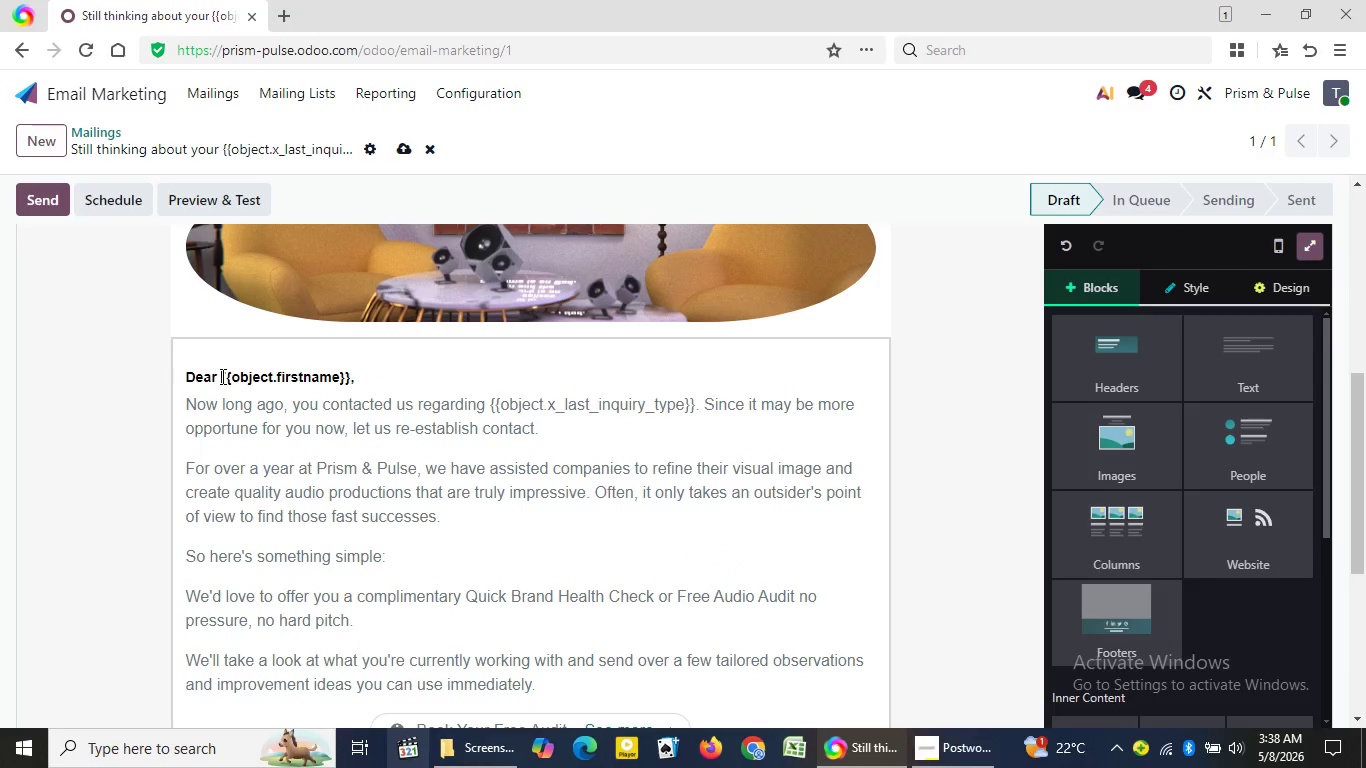 
left_click([221, 376])
 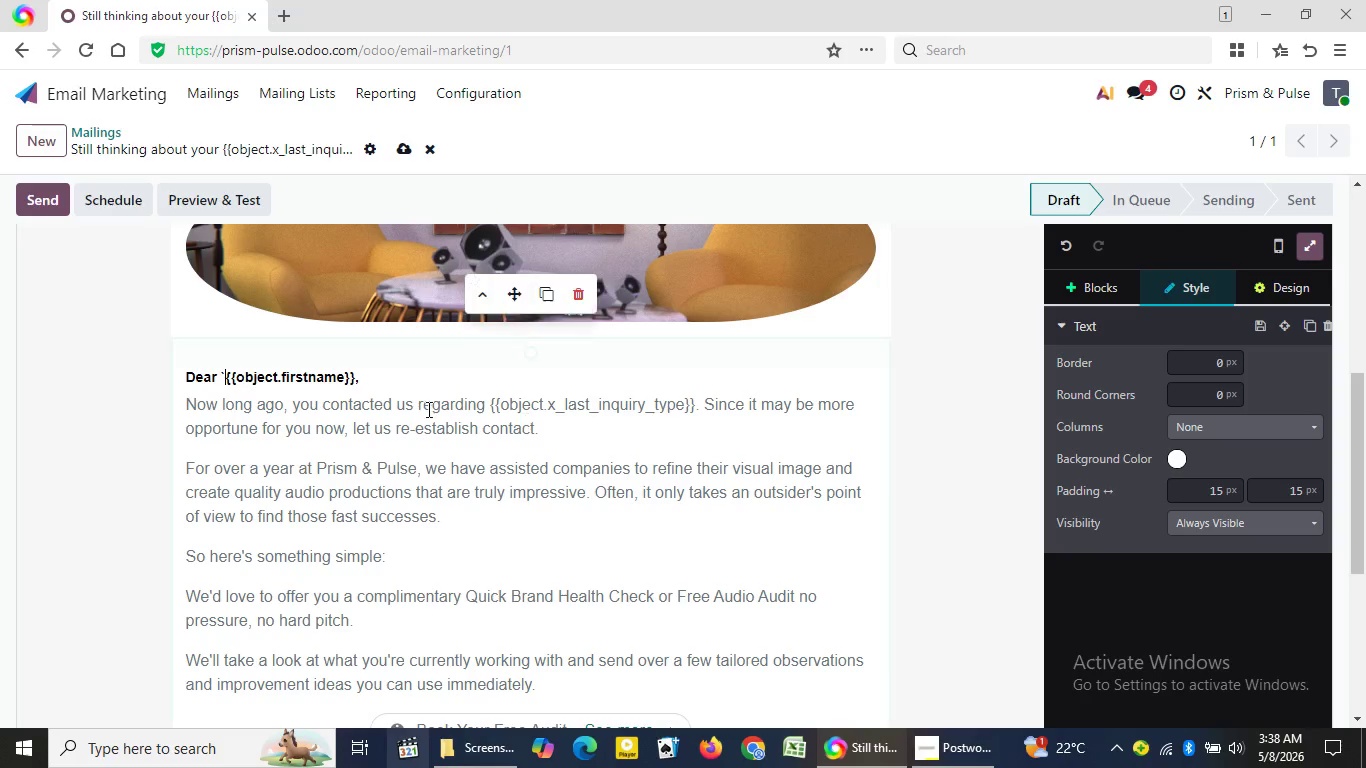 
key(Backquote)
 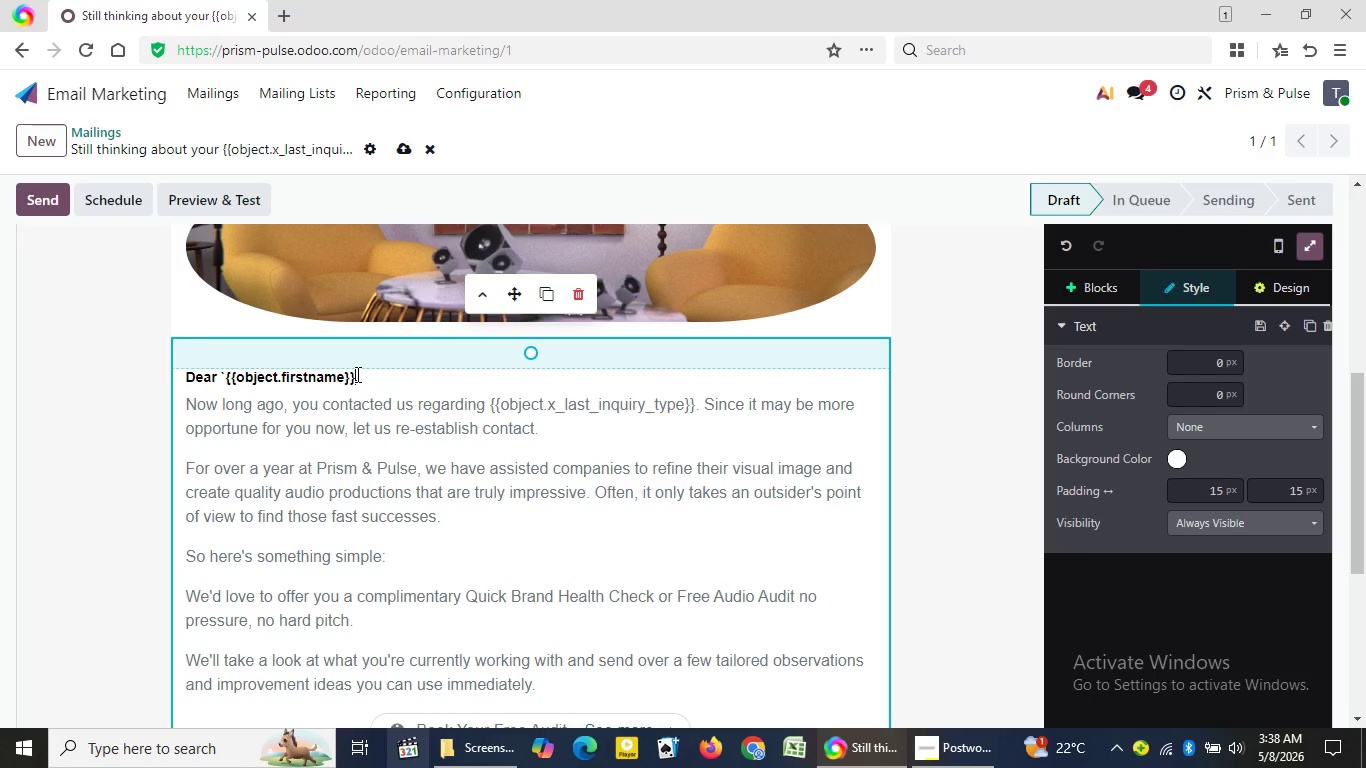 
left_click([356, 374])
 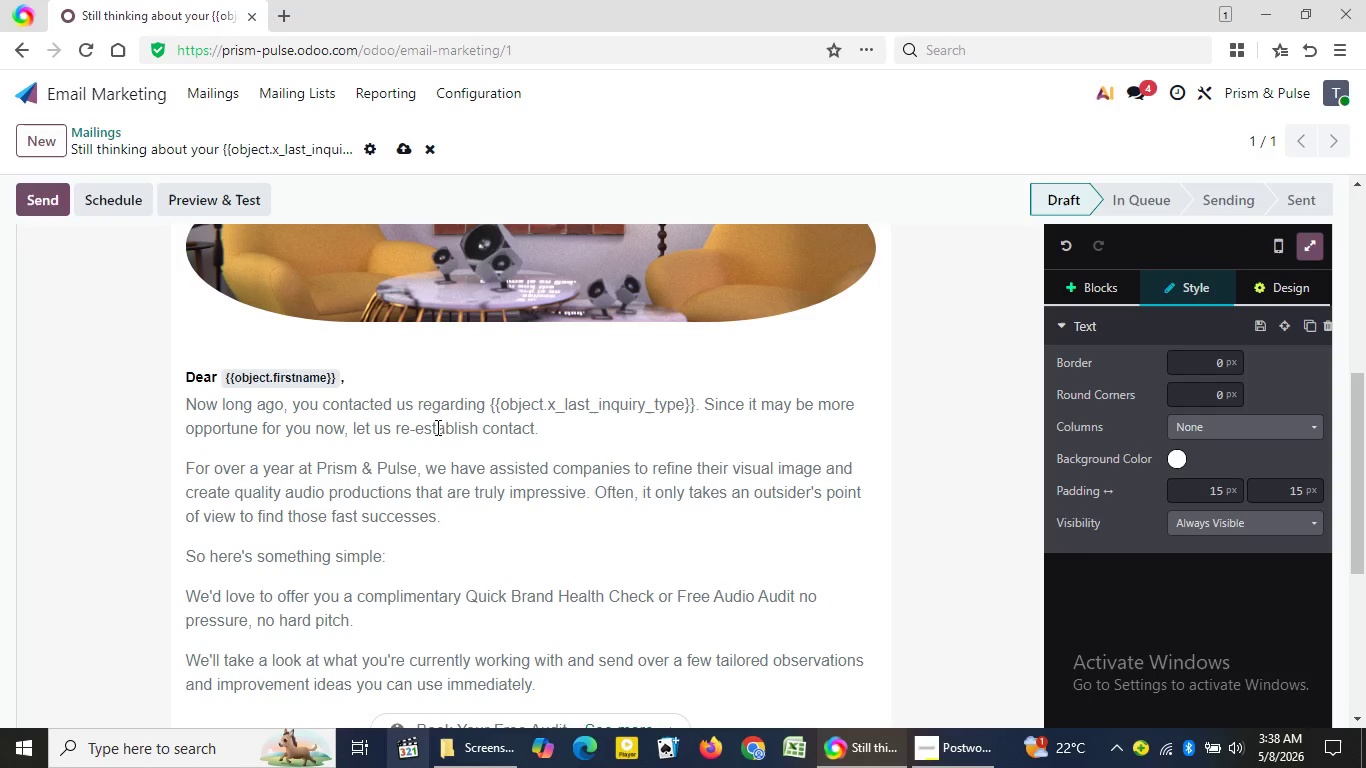 
key(Backquote)
 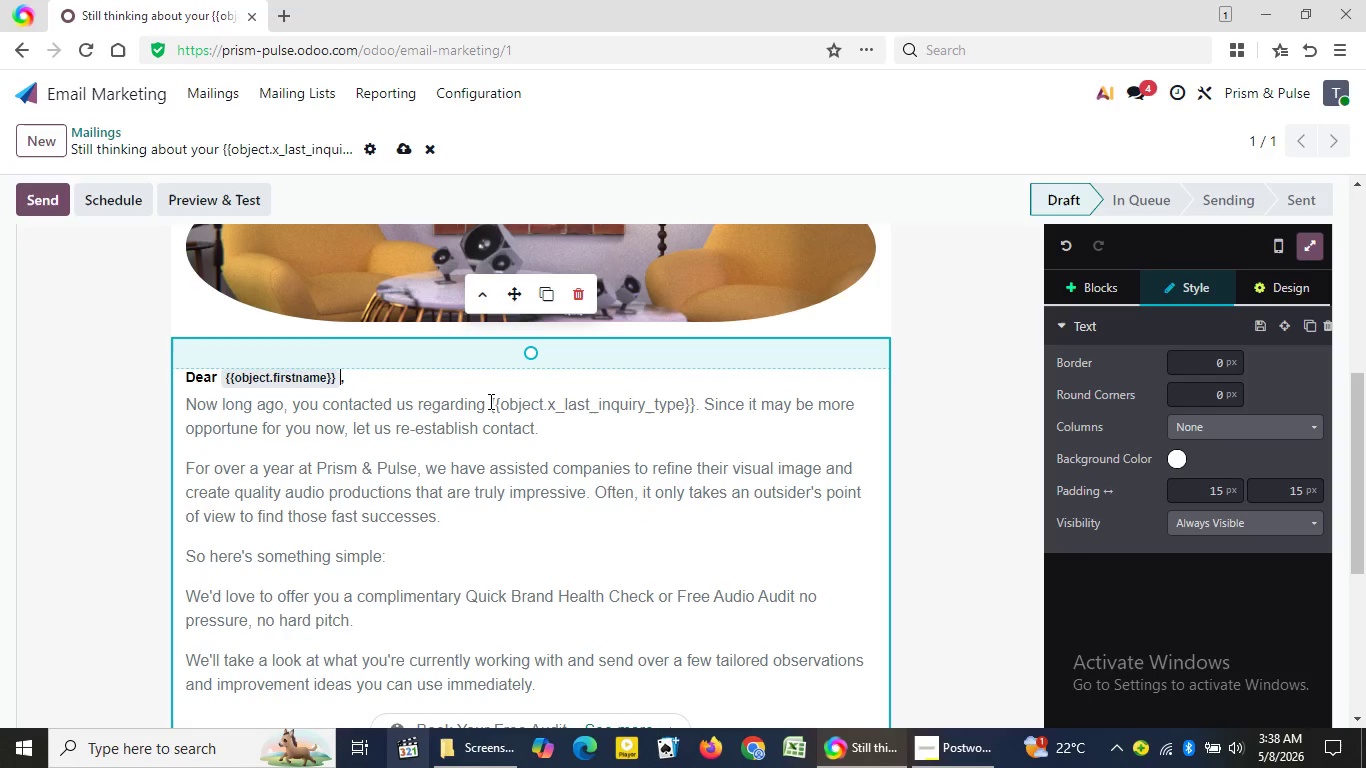 
left_click([489, 401])
 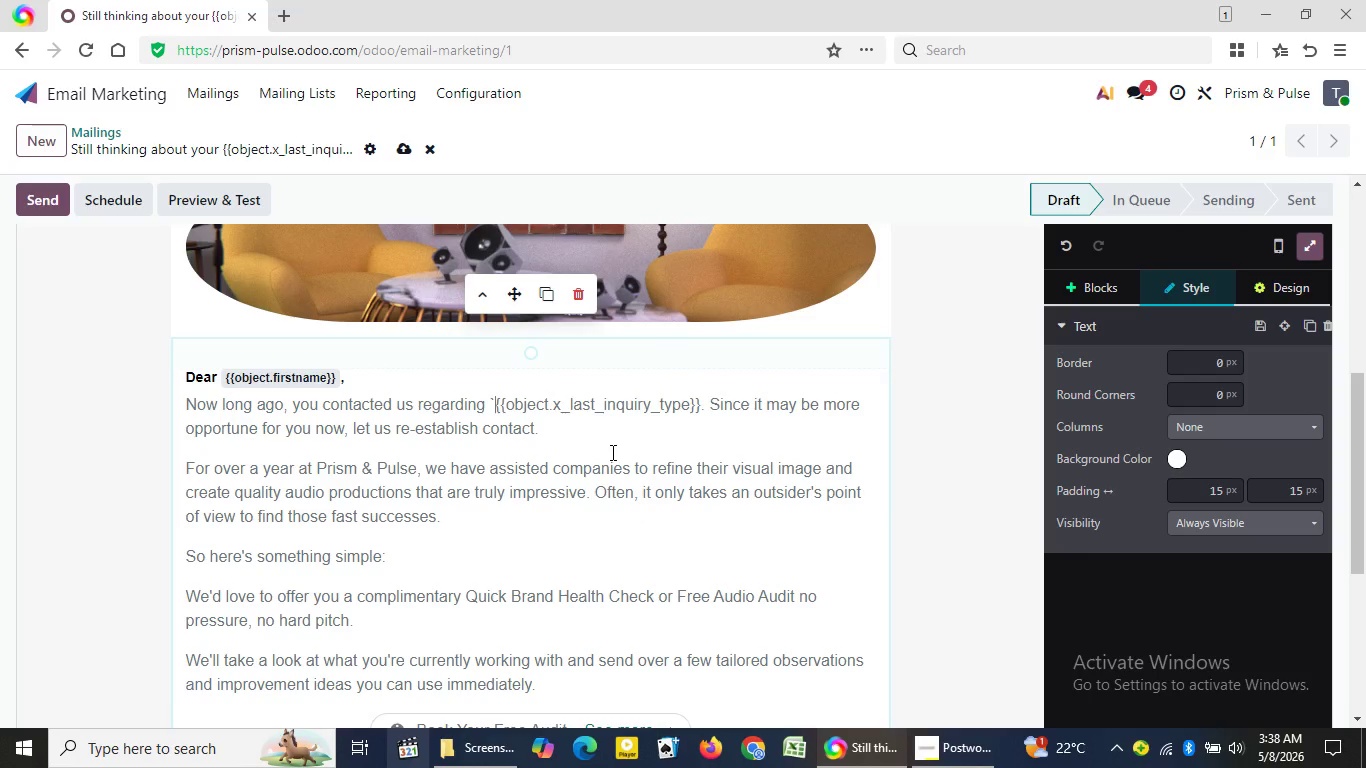 
key(Backquote)
 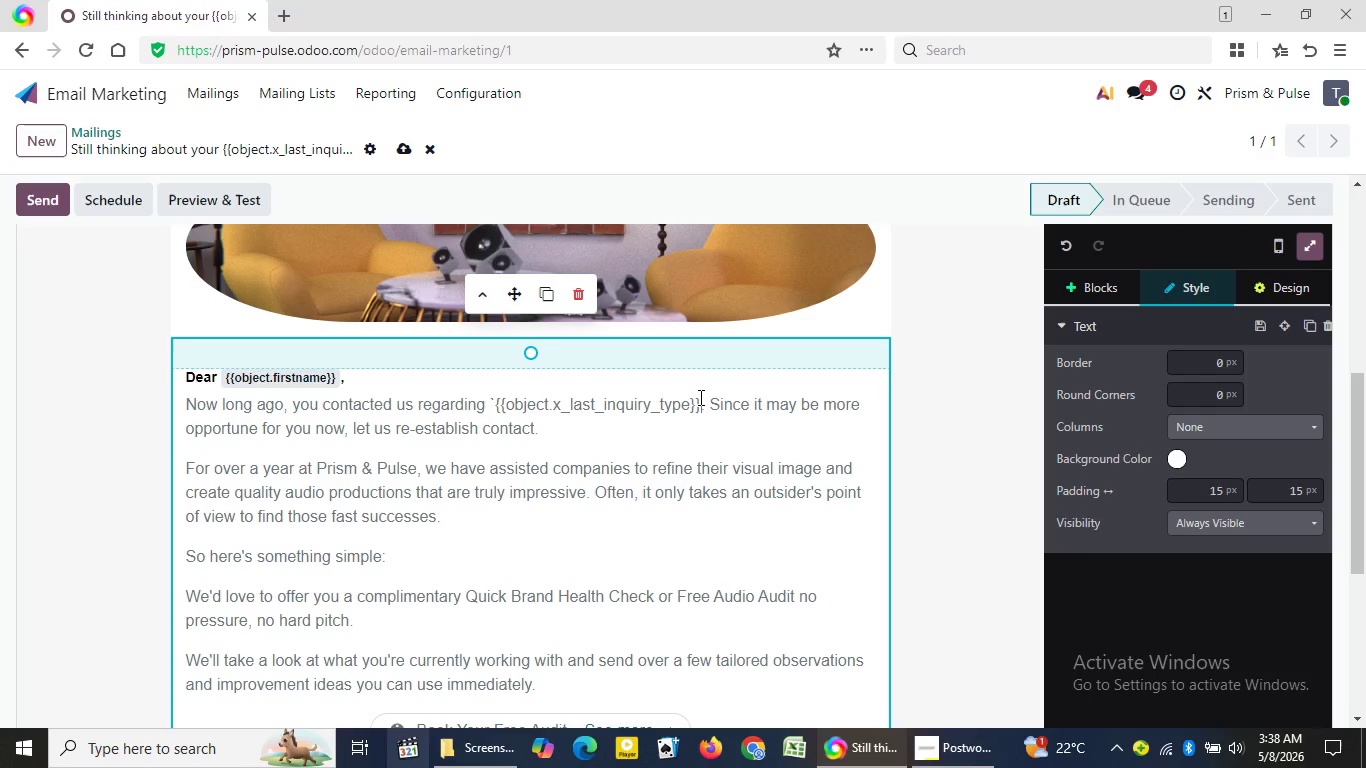 
left_click([699, 397])
 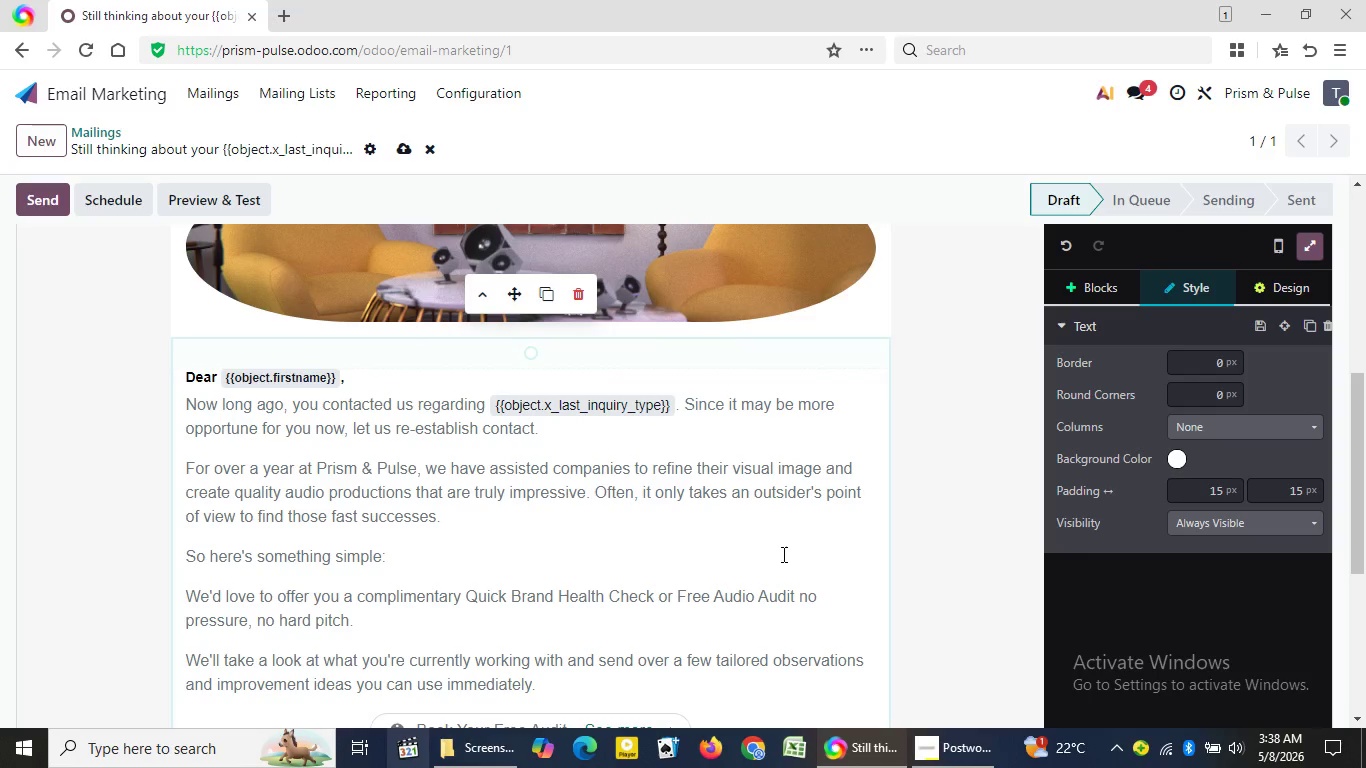 
key(Backquote)
 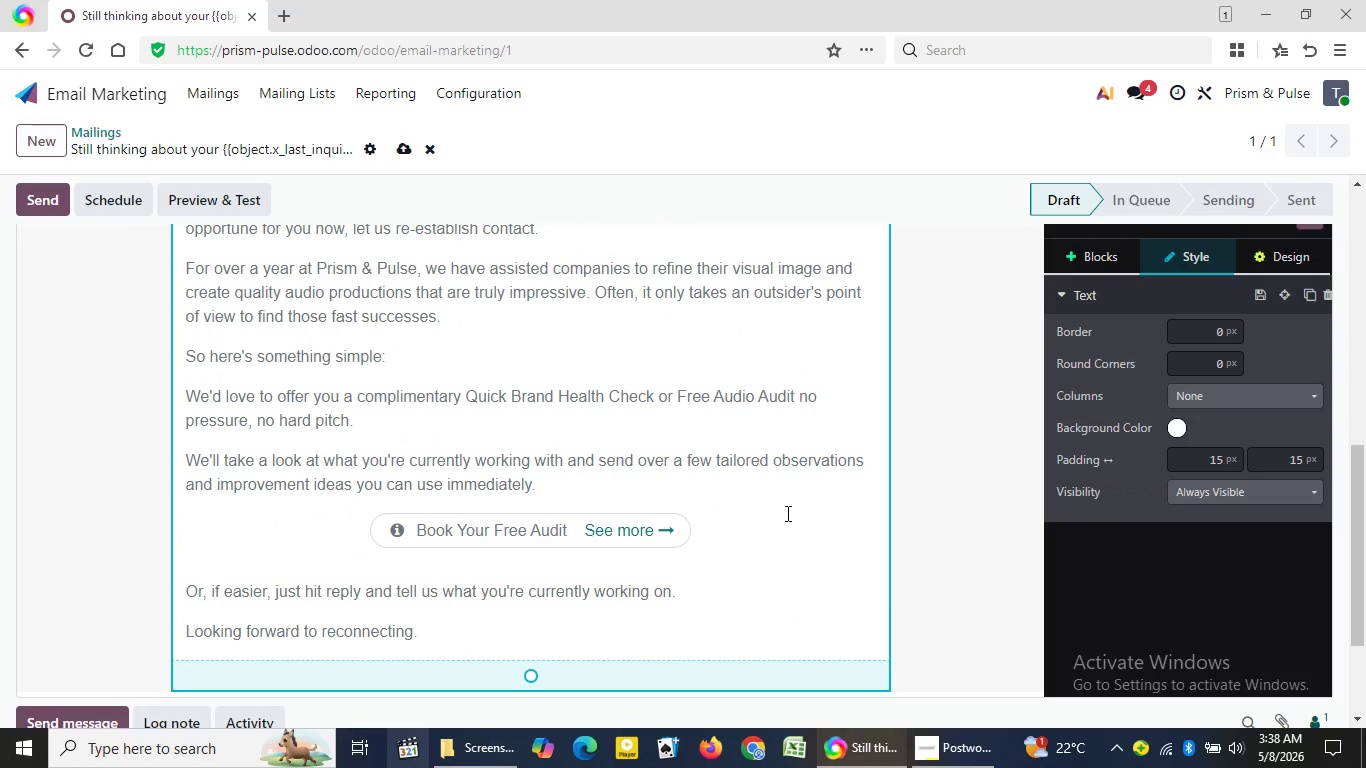 
scroll: coordinate [786, 513], scroll_direction: down, amount: 4.0
 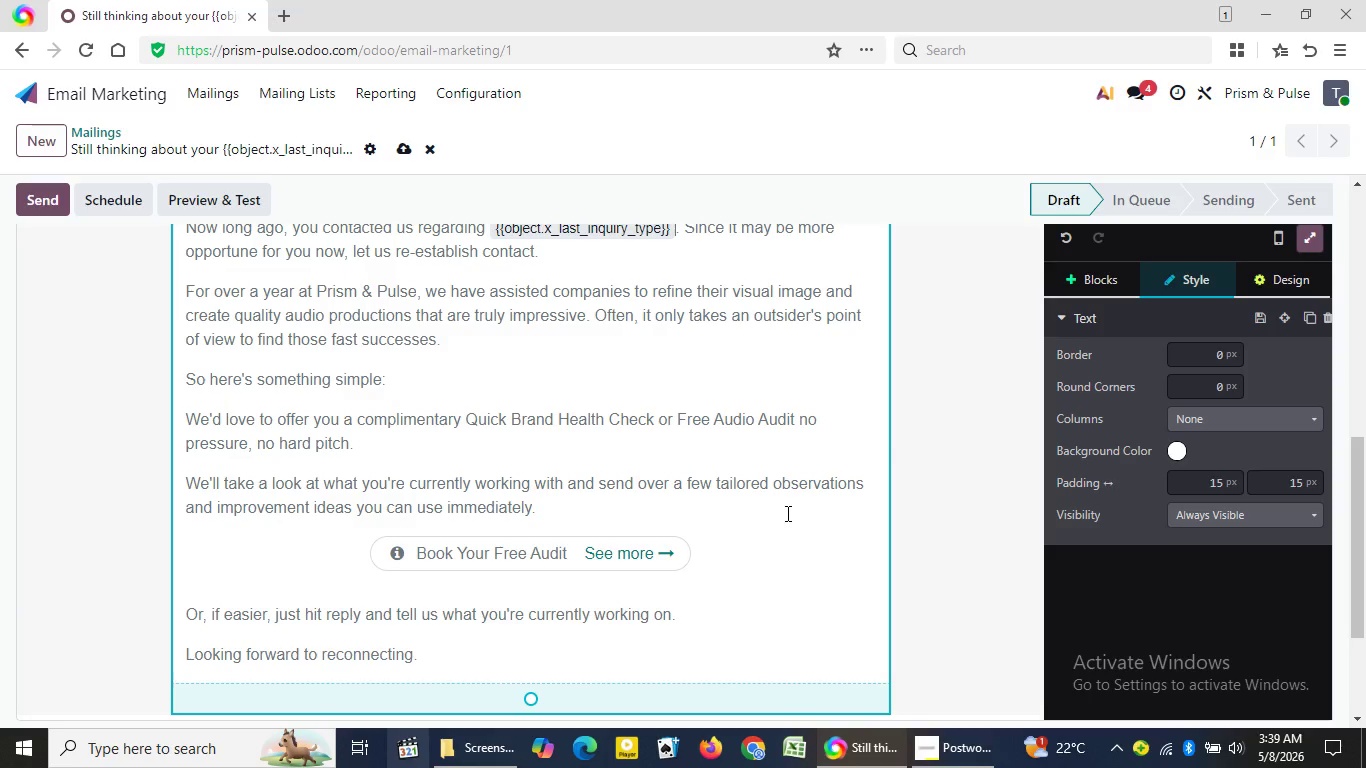 
scroll: coordinate [786, 513], scroll_direction: up, amount: 2.0
 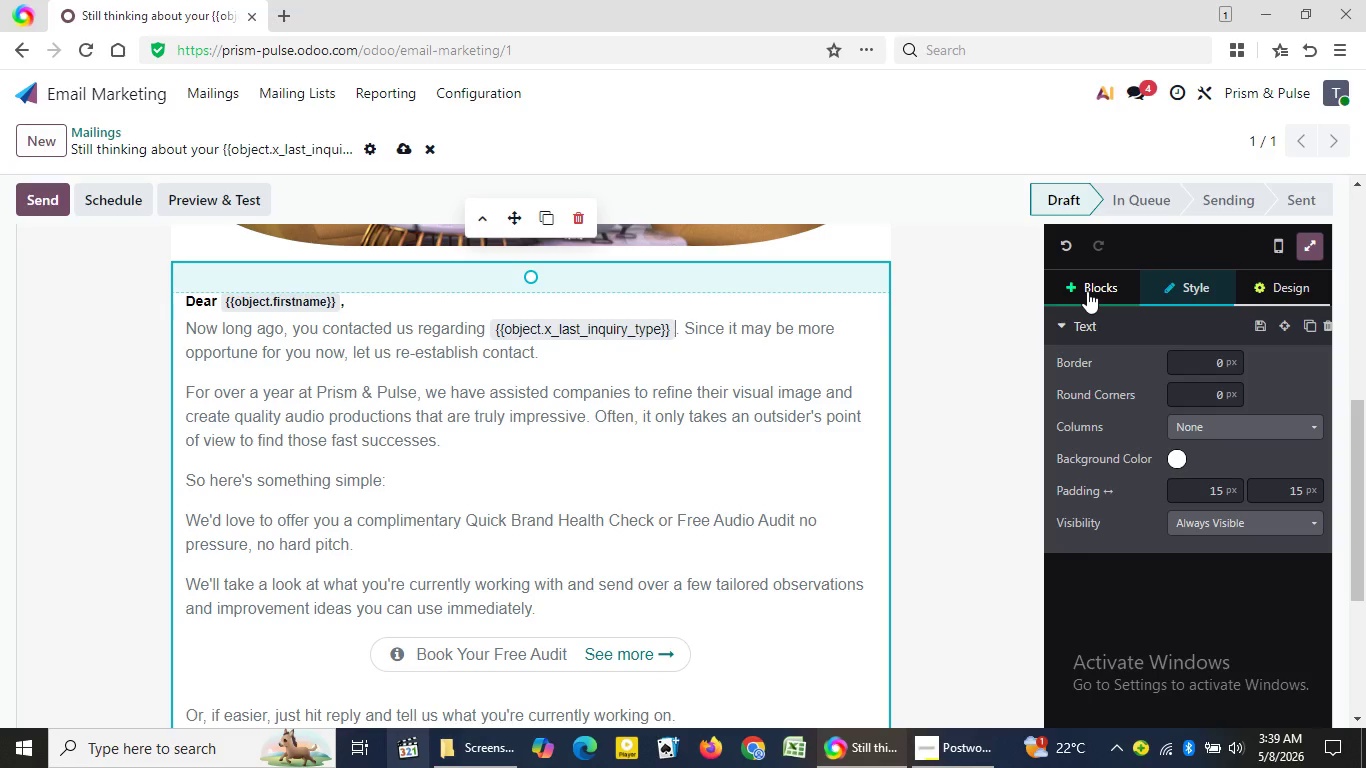 
left_click([1087, 291])
 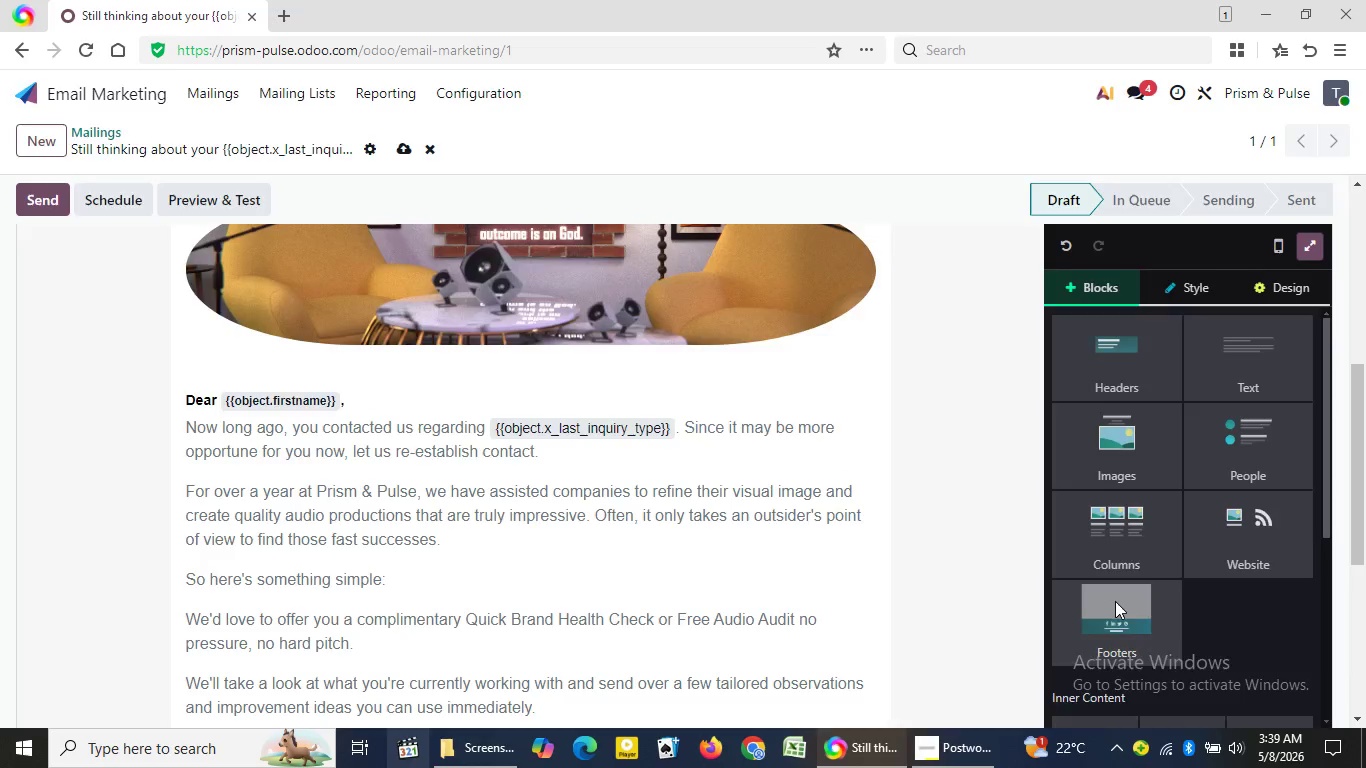 
scroll: coordinate [1087, 291], scroll_direction: up, amount: 1.0
 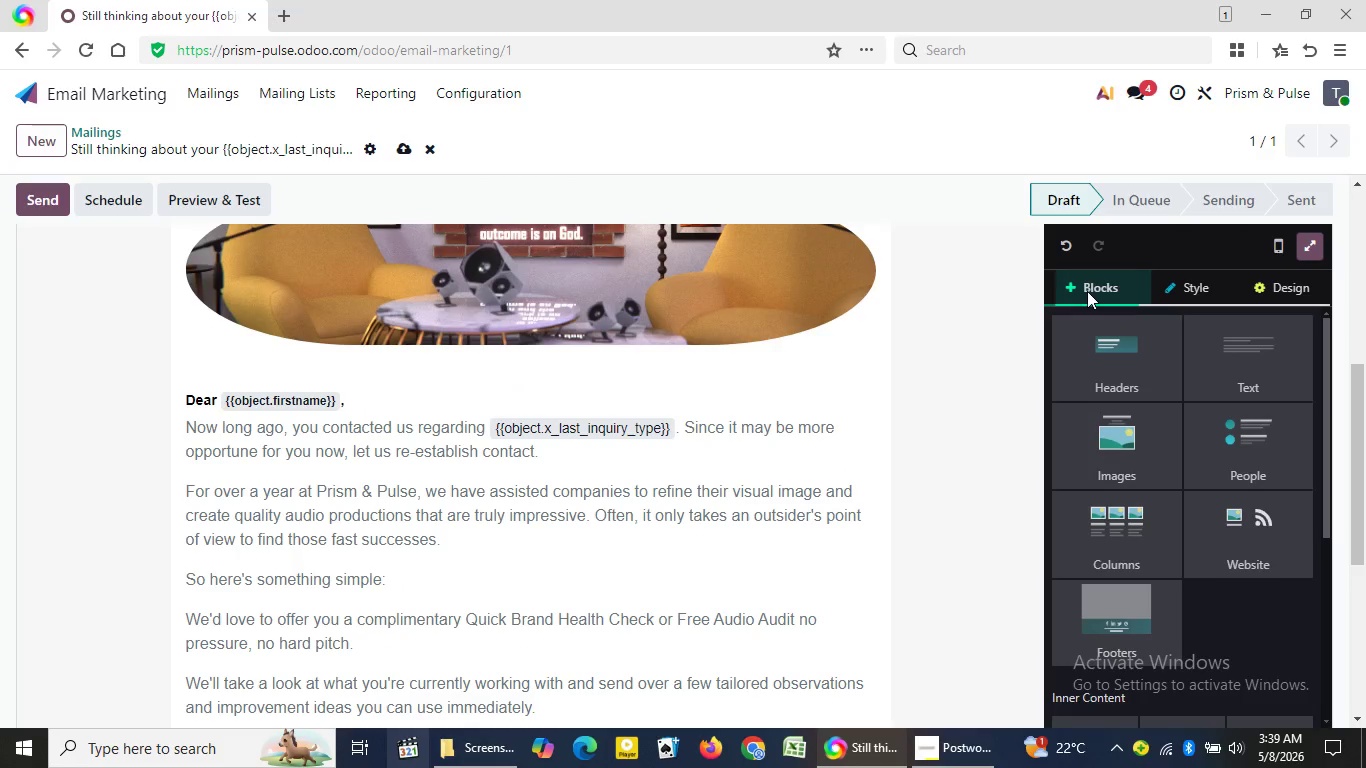 
left_click([1115, 601])
 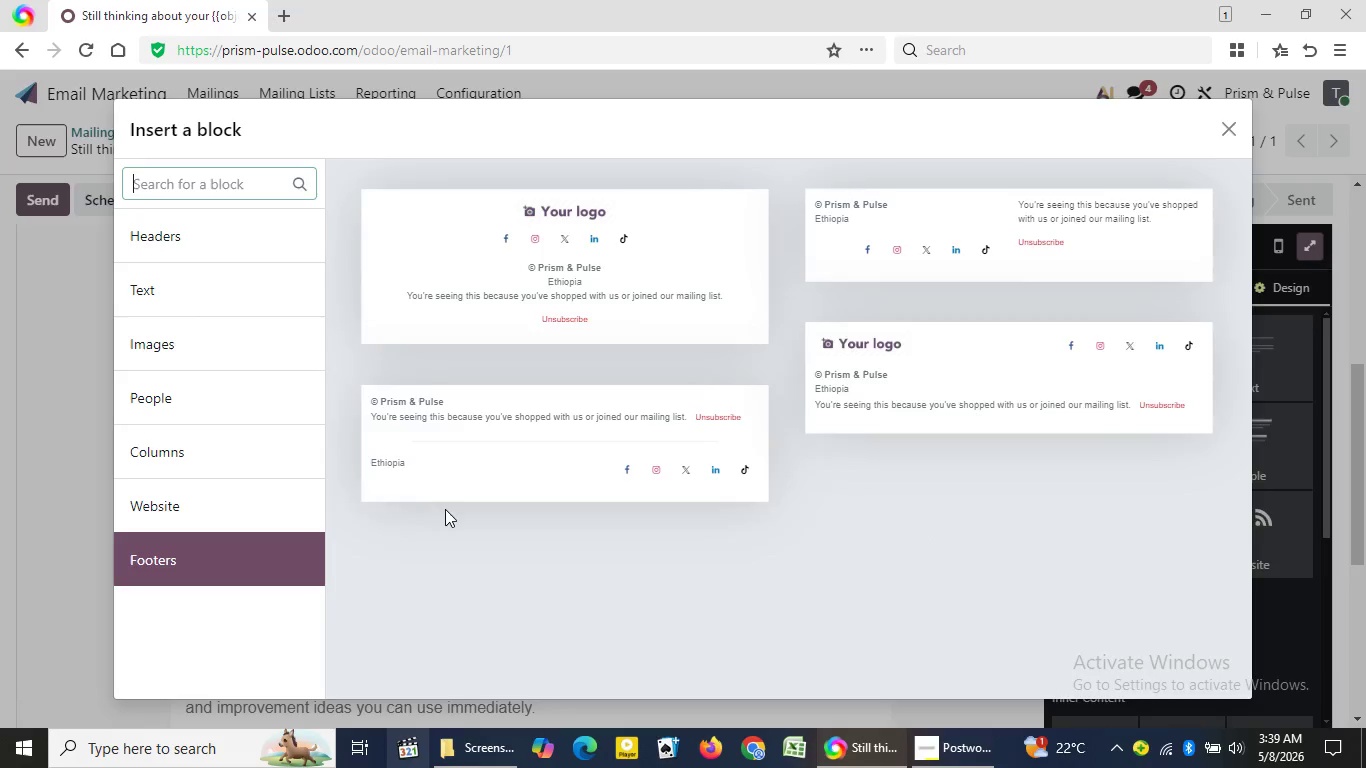 
wait(10.22)
 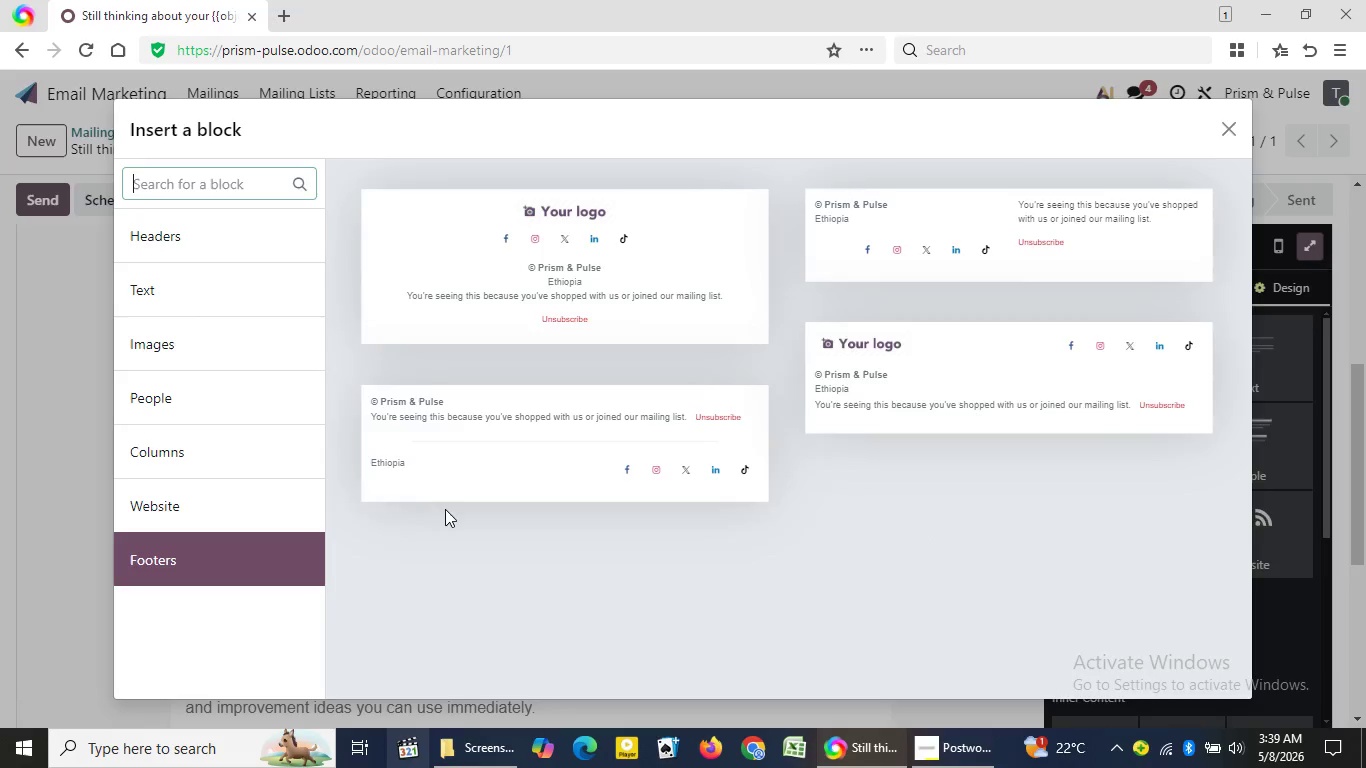 
left_click([498, 481])
 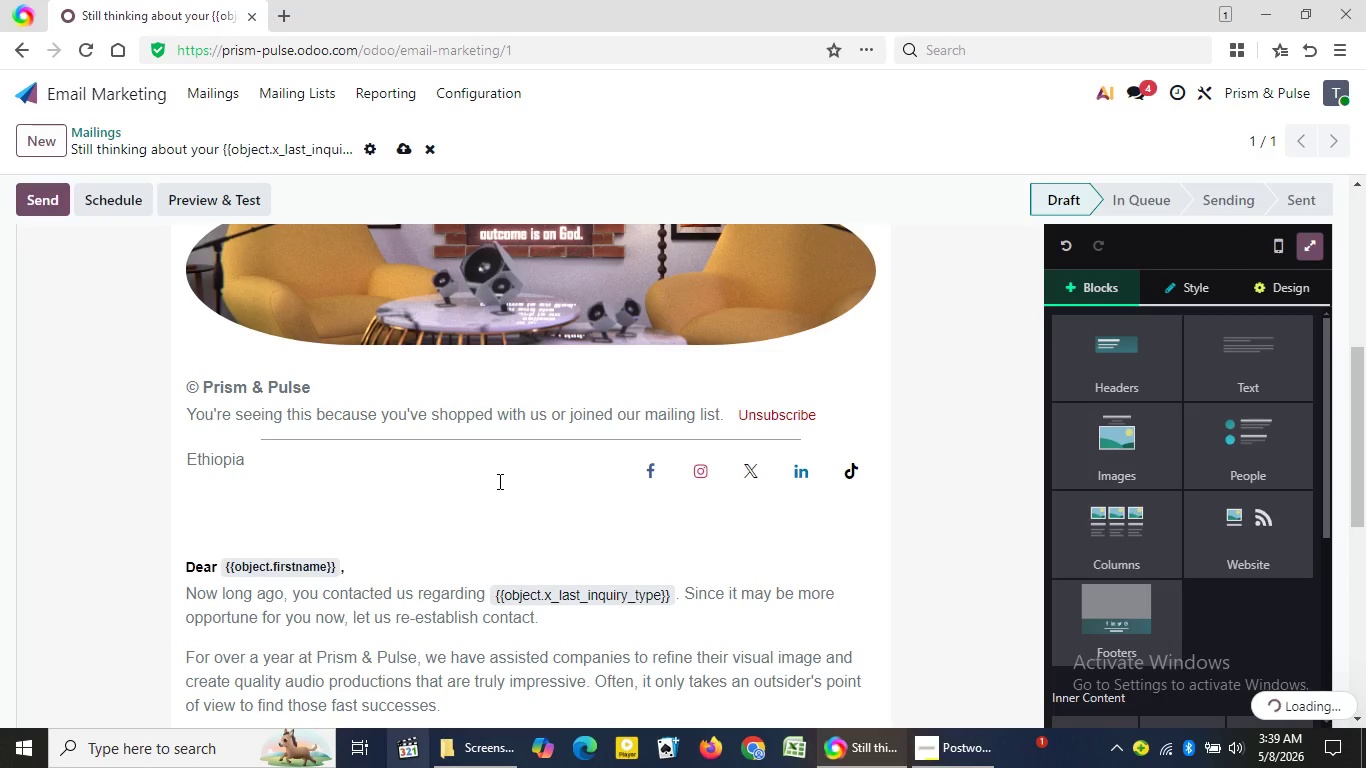 
left_click([498, 481])
 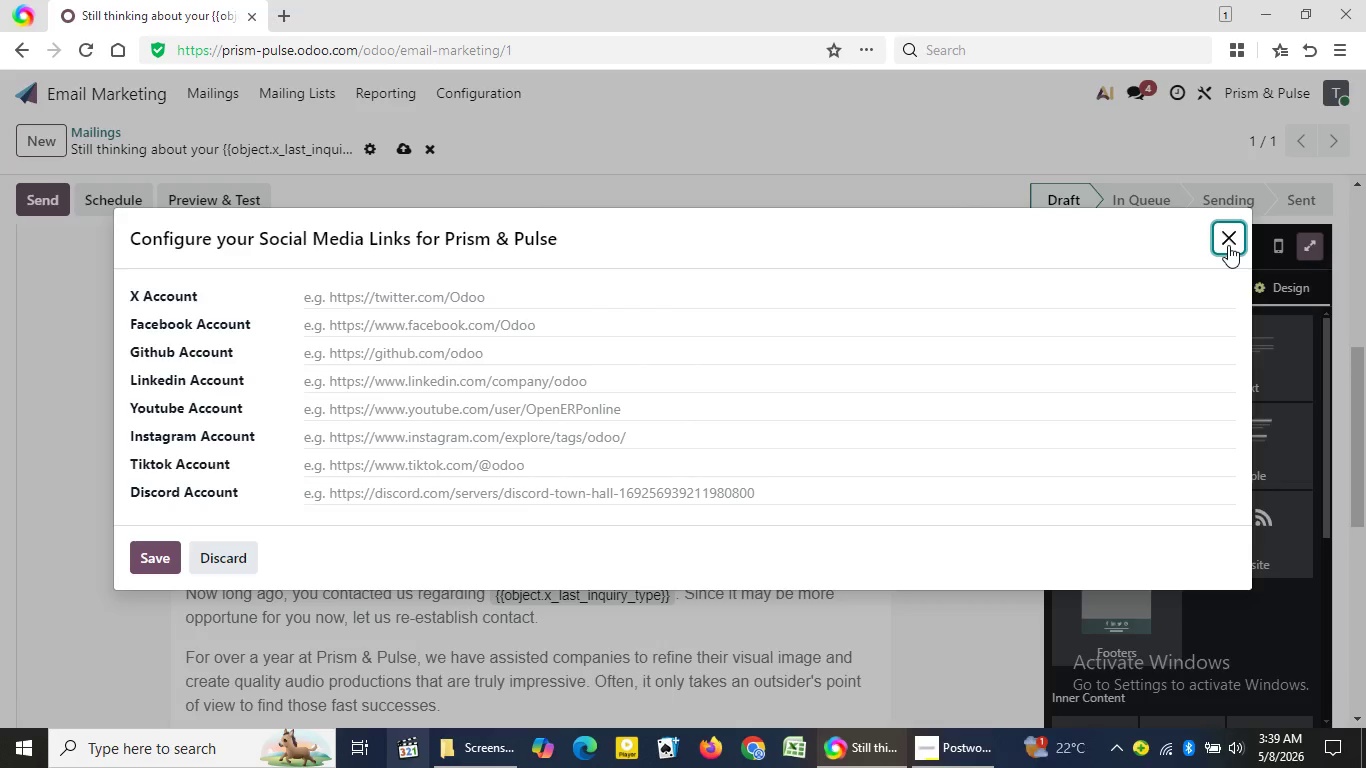 
left_click([1228, 245])
 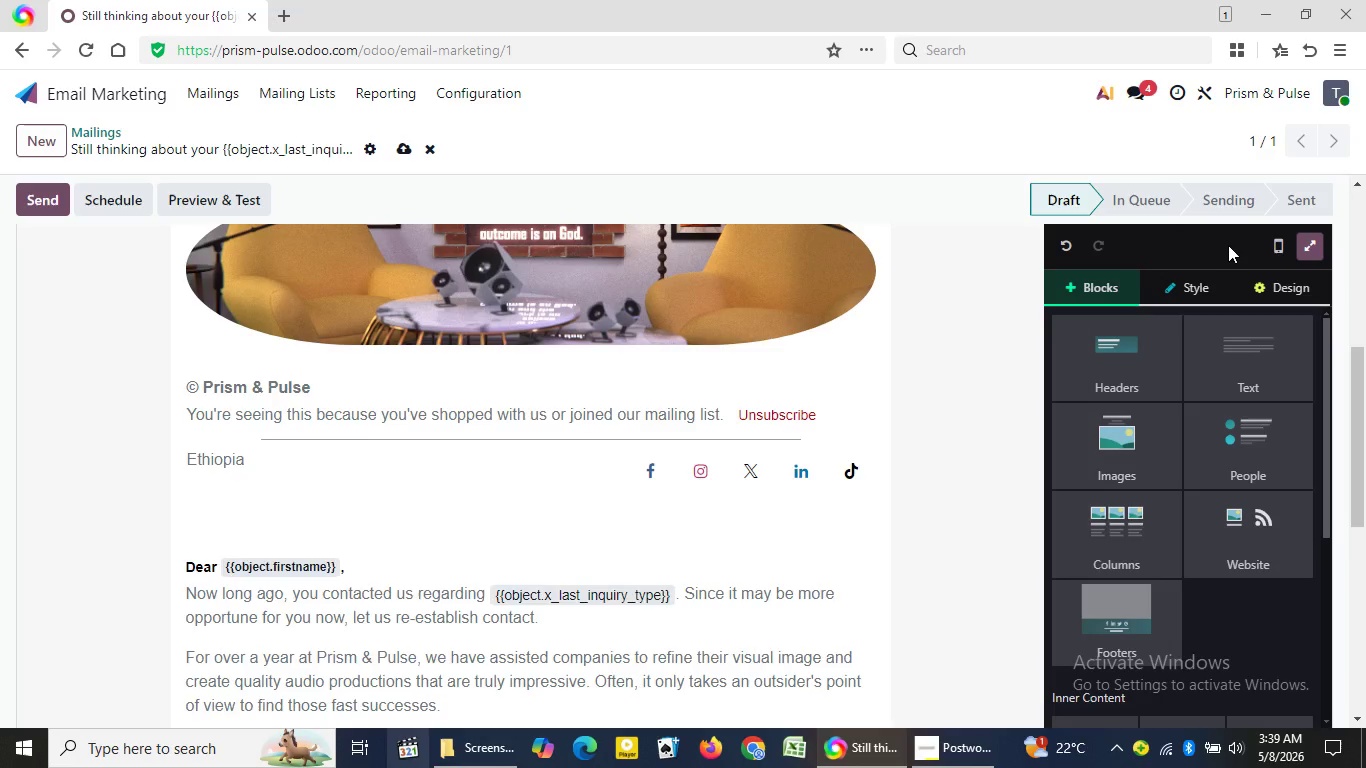 
key(Control+Z)
 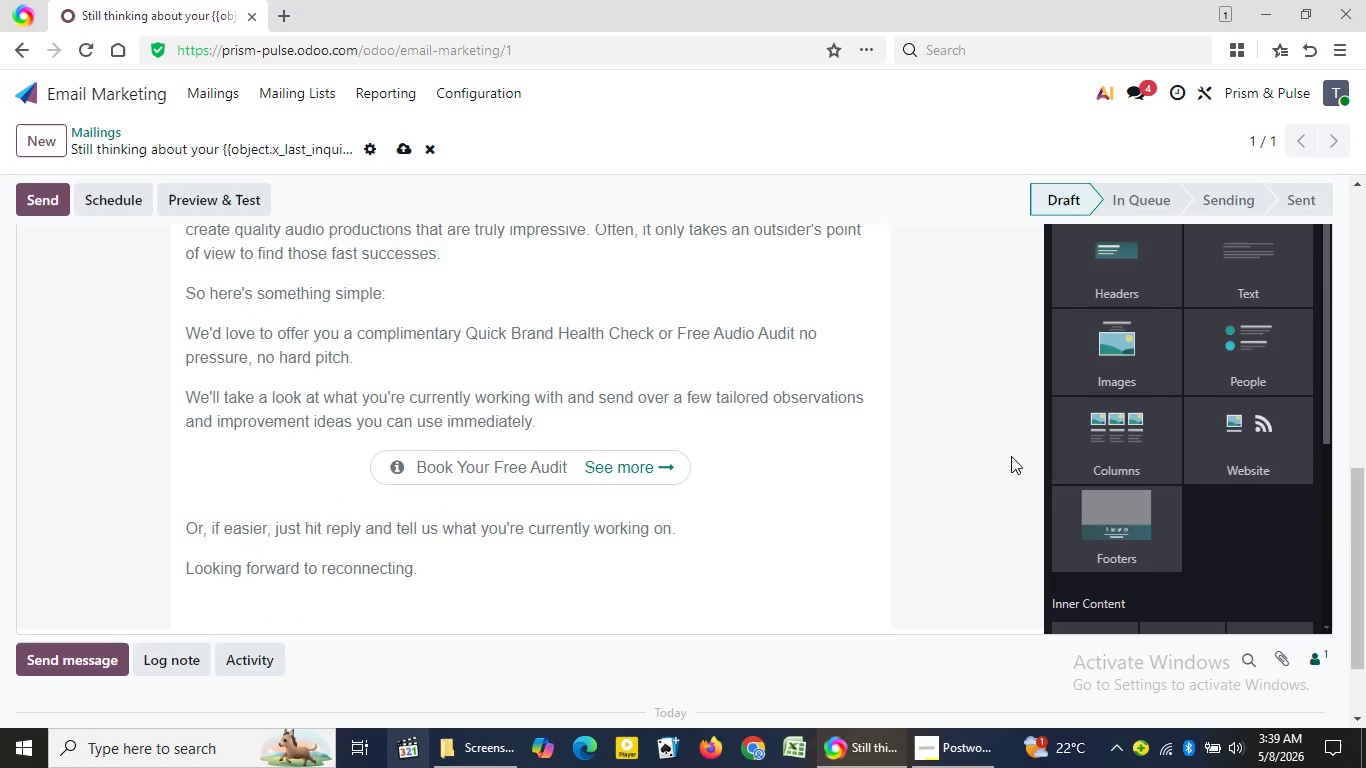 
scroll: coordinate [1011, 456], scroll_direction: down, amount: 4.0
 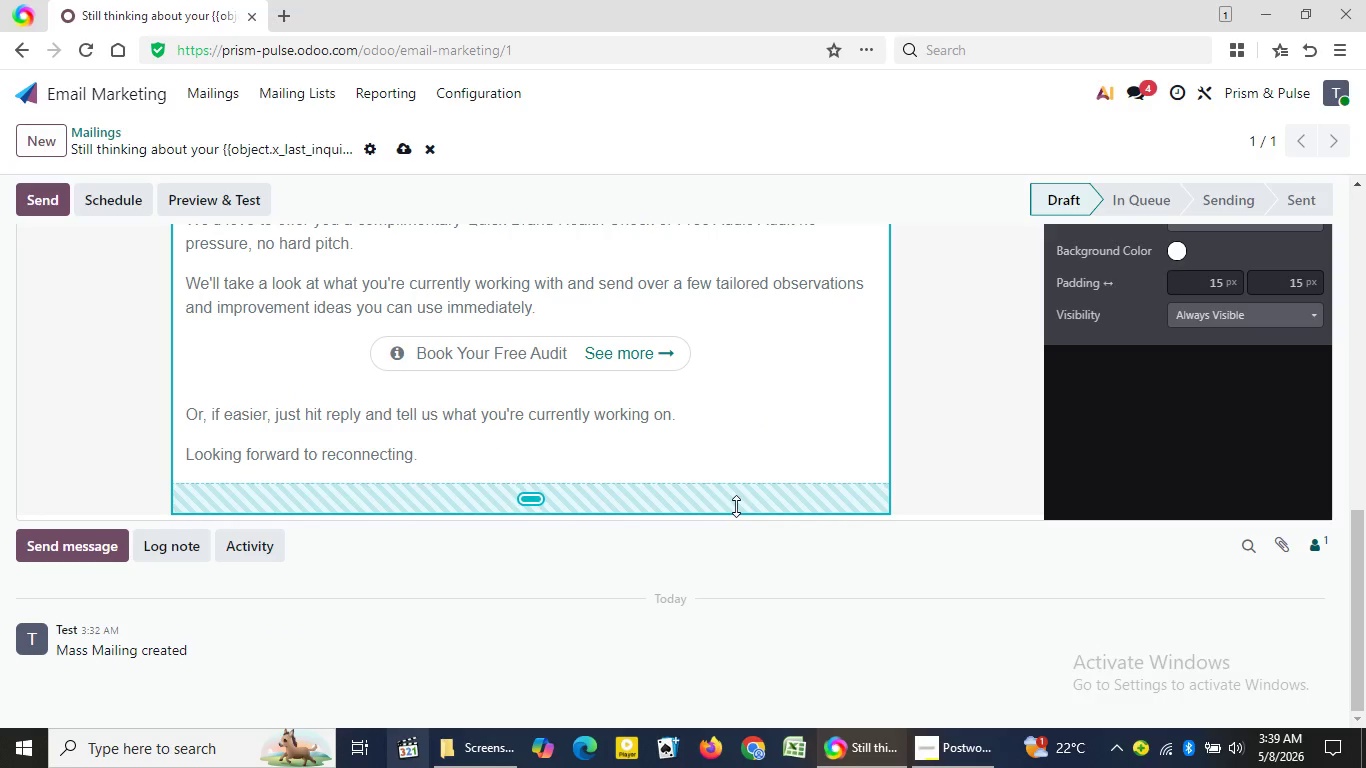 
left_click([736, 506])
 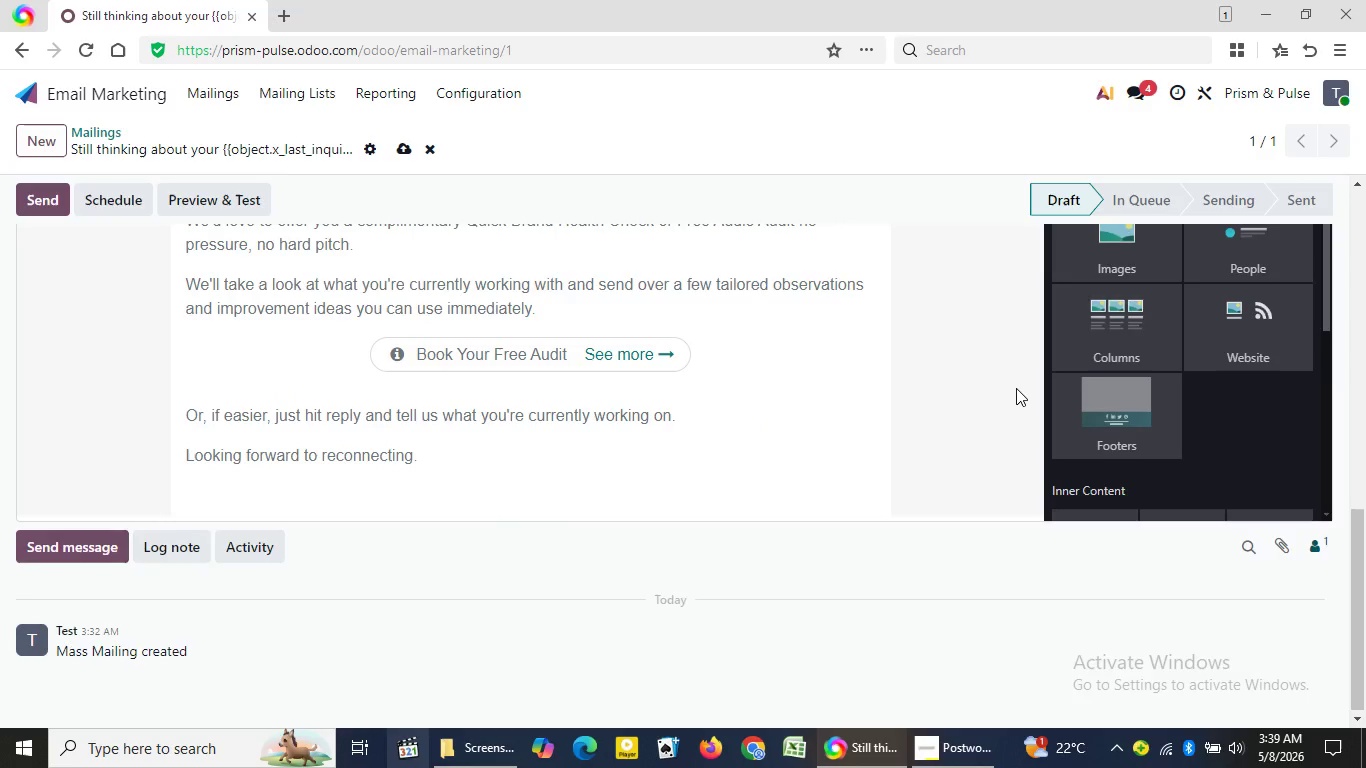 
left_click([947, 405])
 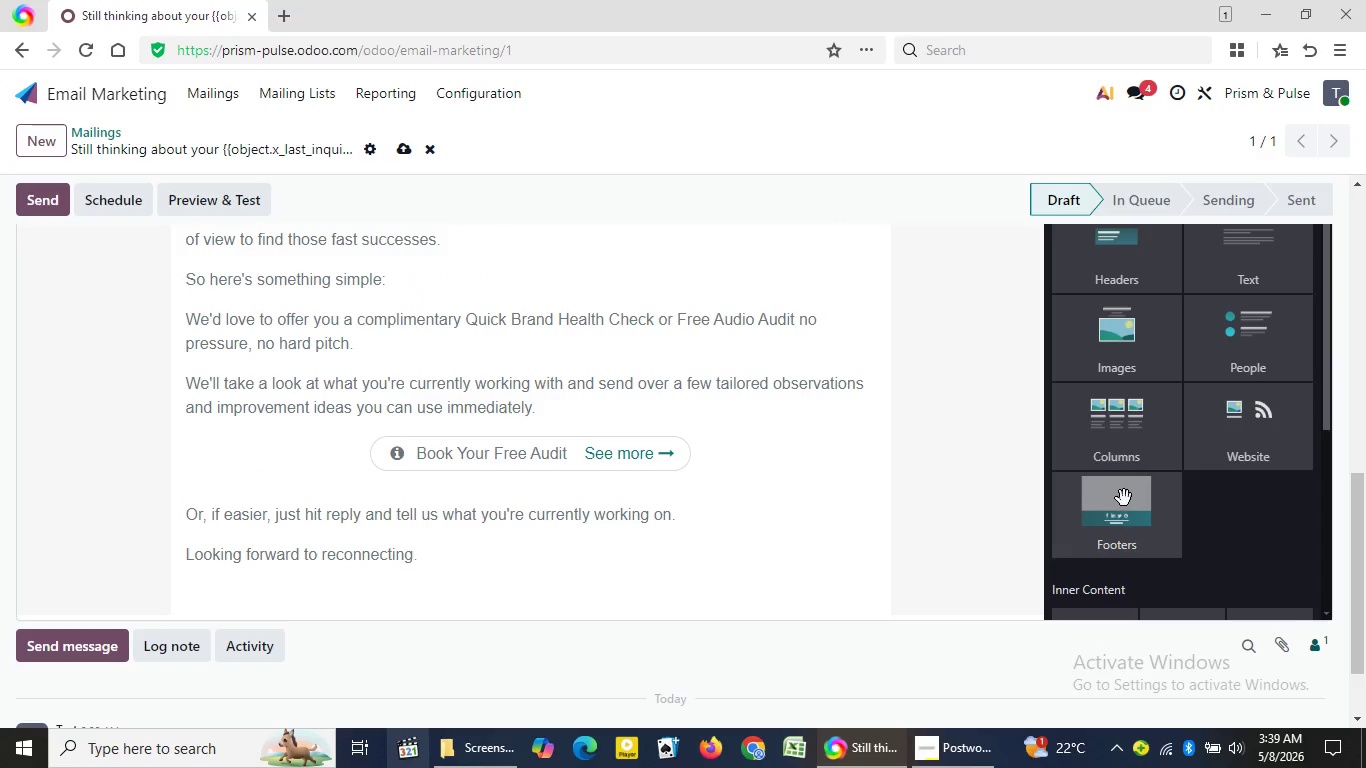 
scroll: coordinate [1016, 388], scroll_direction: up, amount: 1.0
 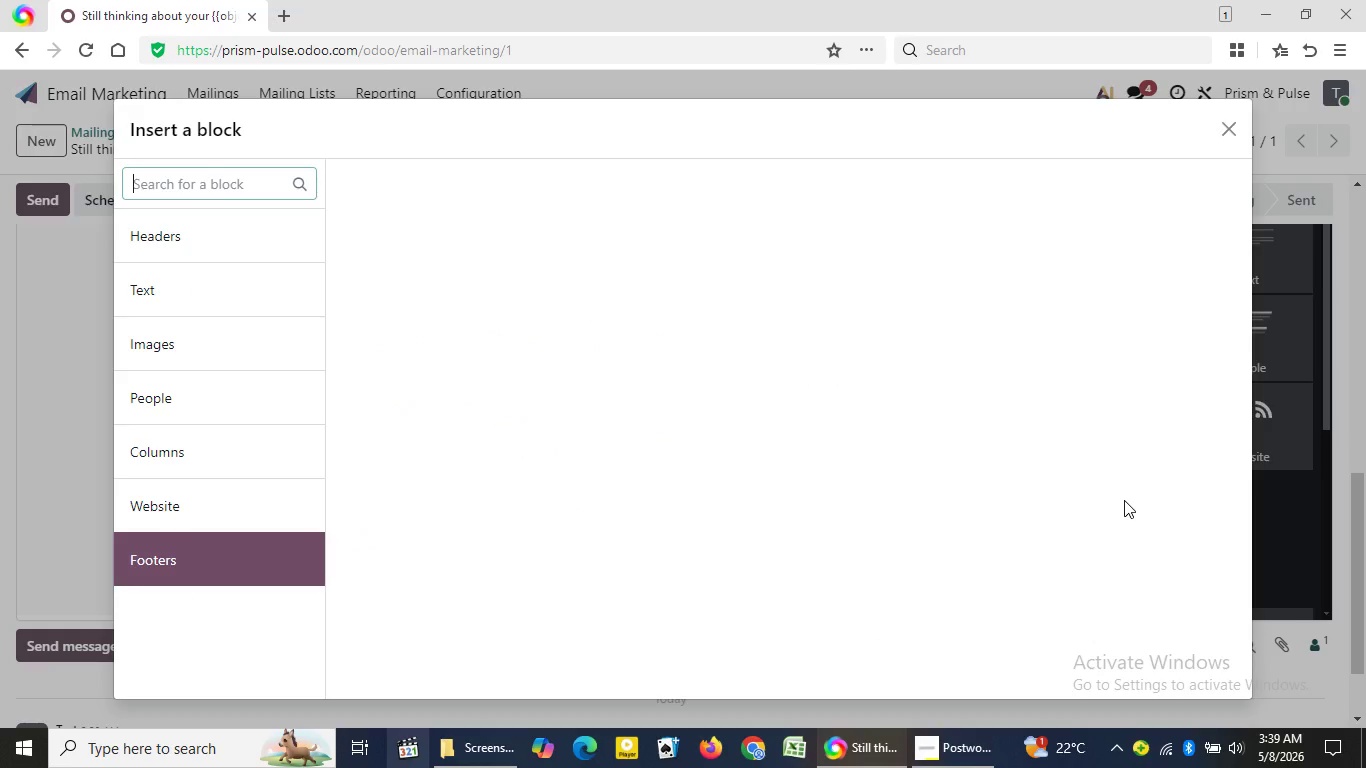 
left_click([1124, 500])
 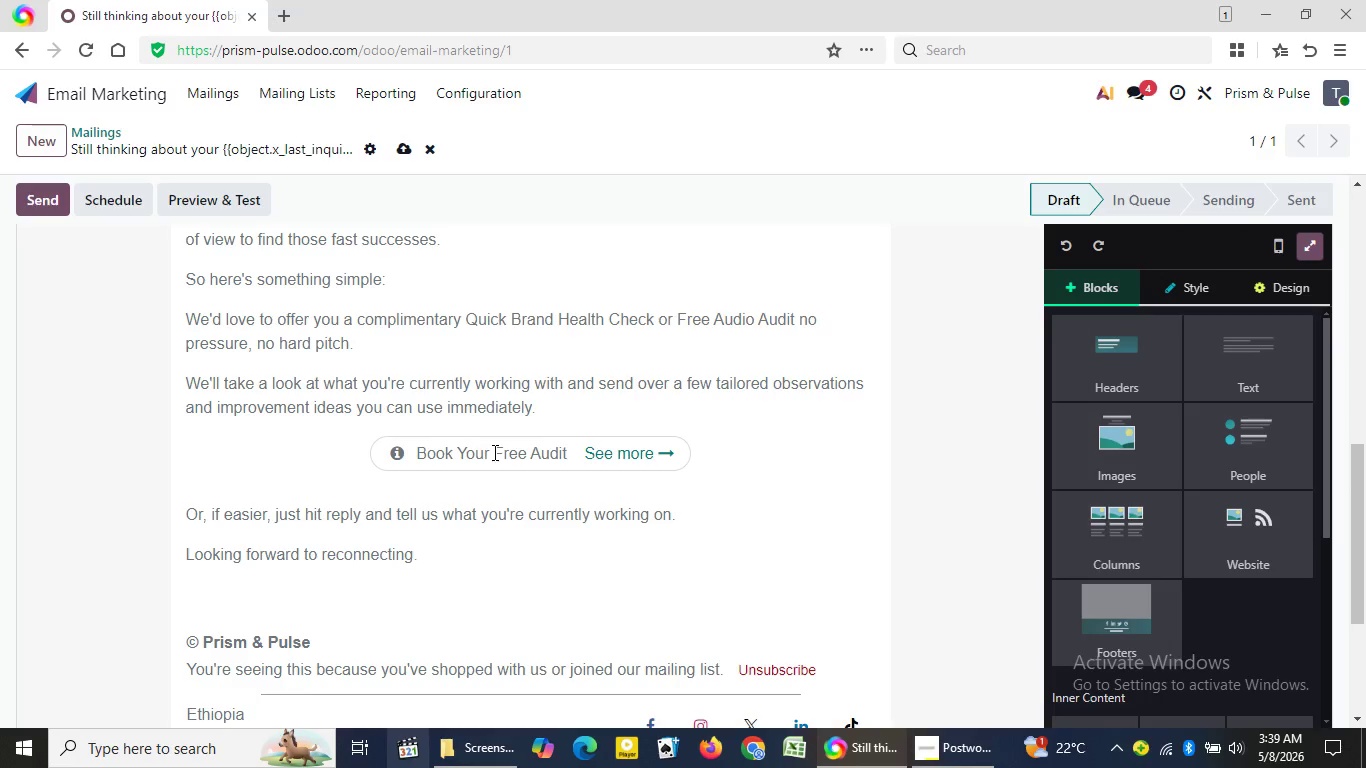 
left_click([493, 452])
 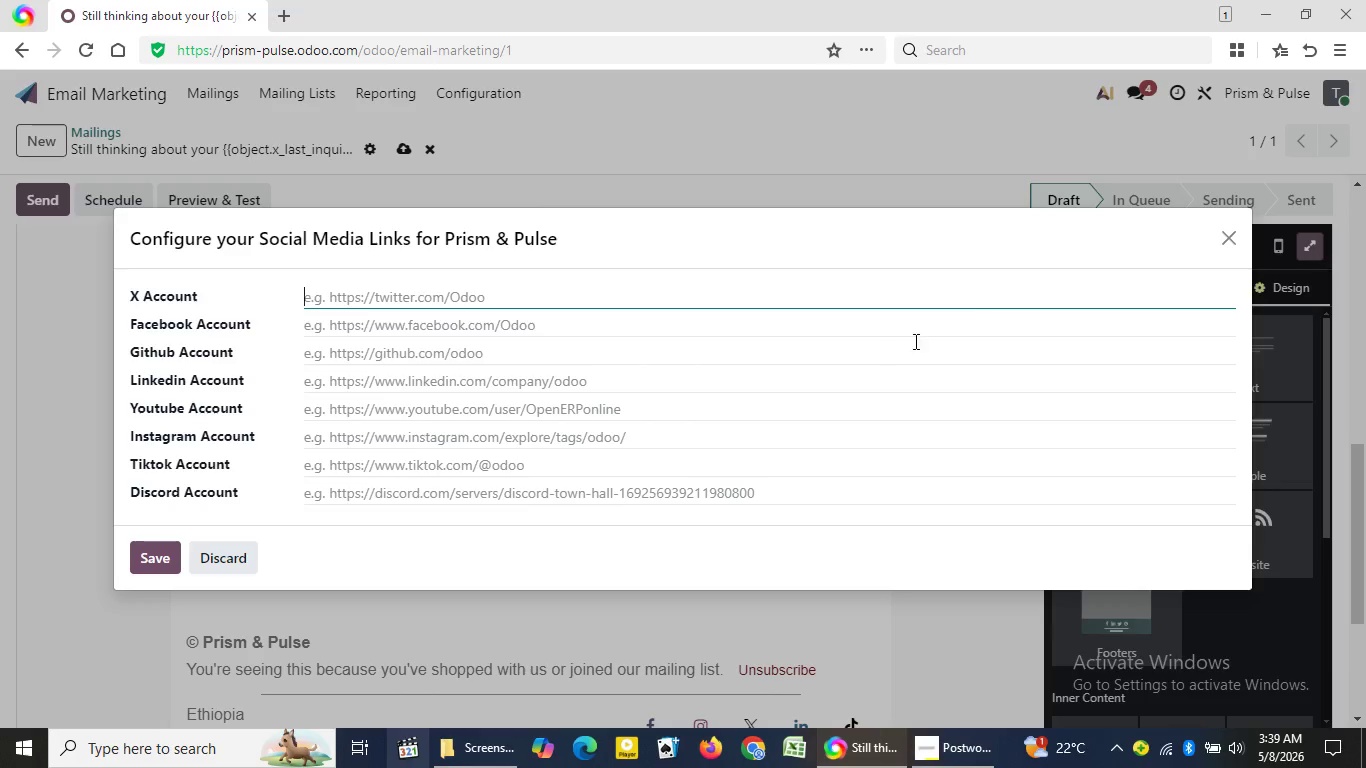 
scroll: coordinate [493, 452], scroll_direction: down, amount: 1.0
 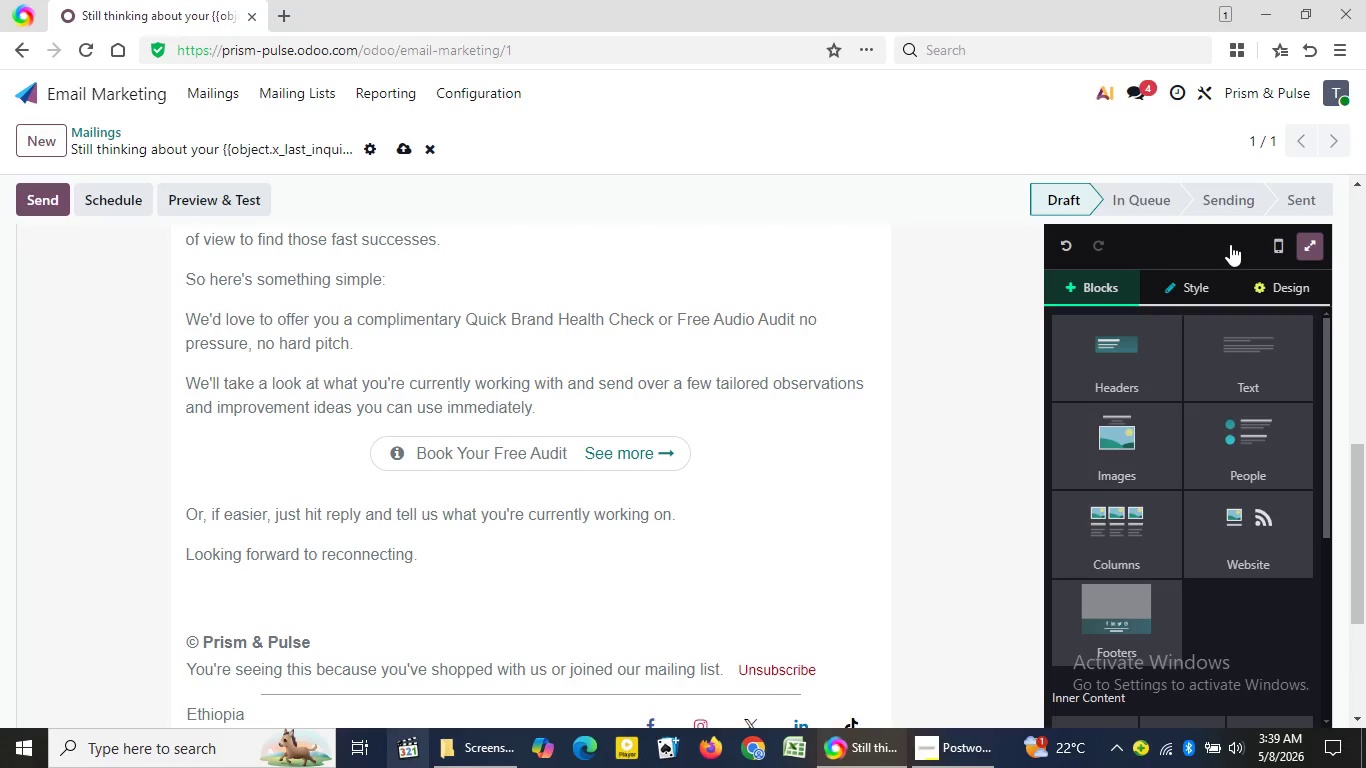 
left_click([1230, 244])
 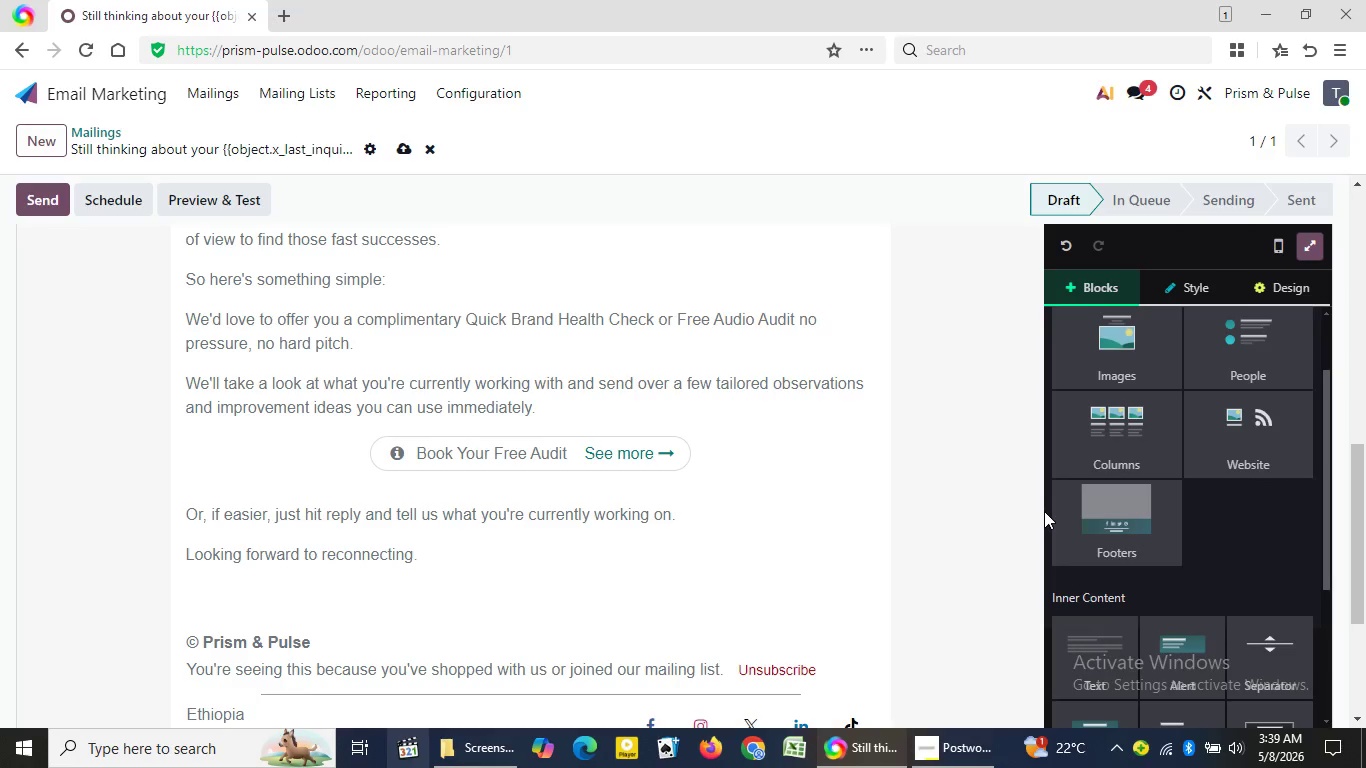 
scroll: coordinate [861, 536], scroll_direction: down, amount: 4.0
 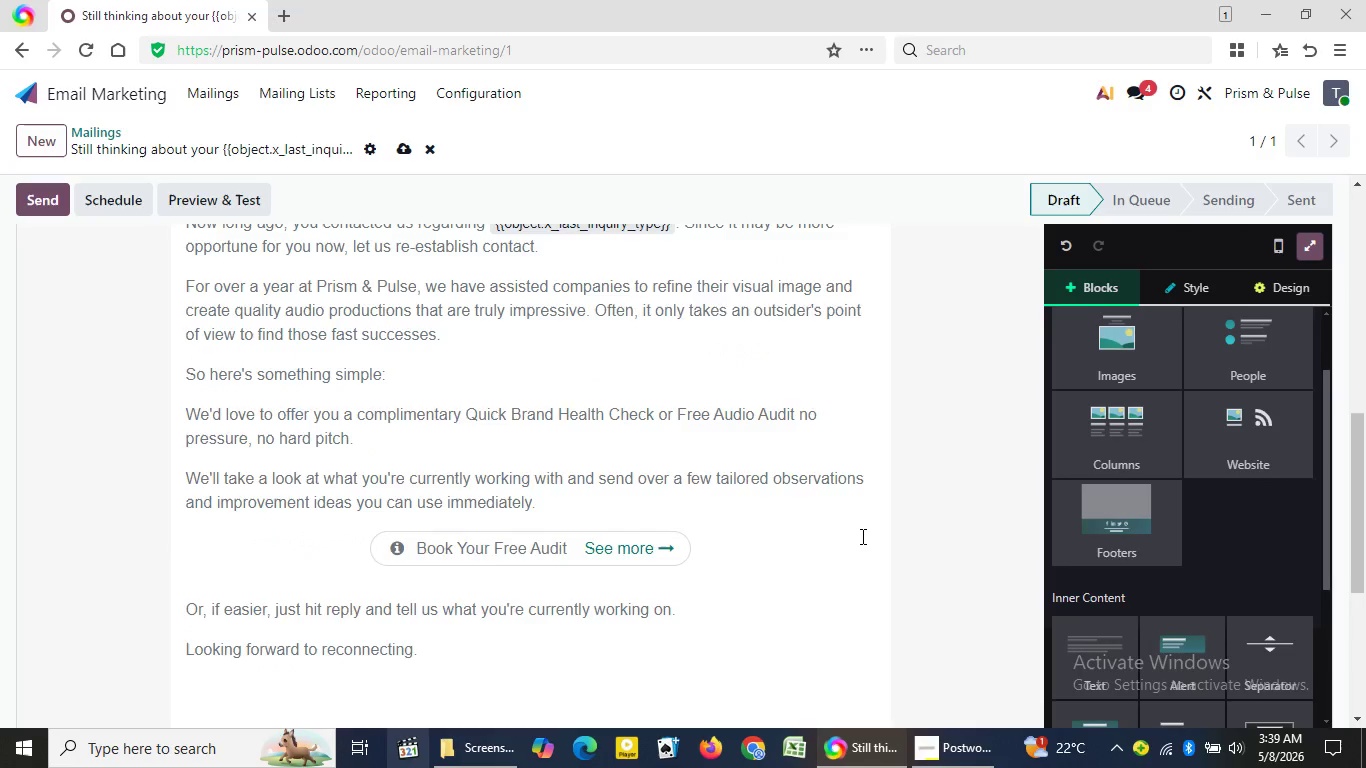 
scroll: coordinate [861, 536], scroll_direction: up, amount: 5.0
 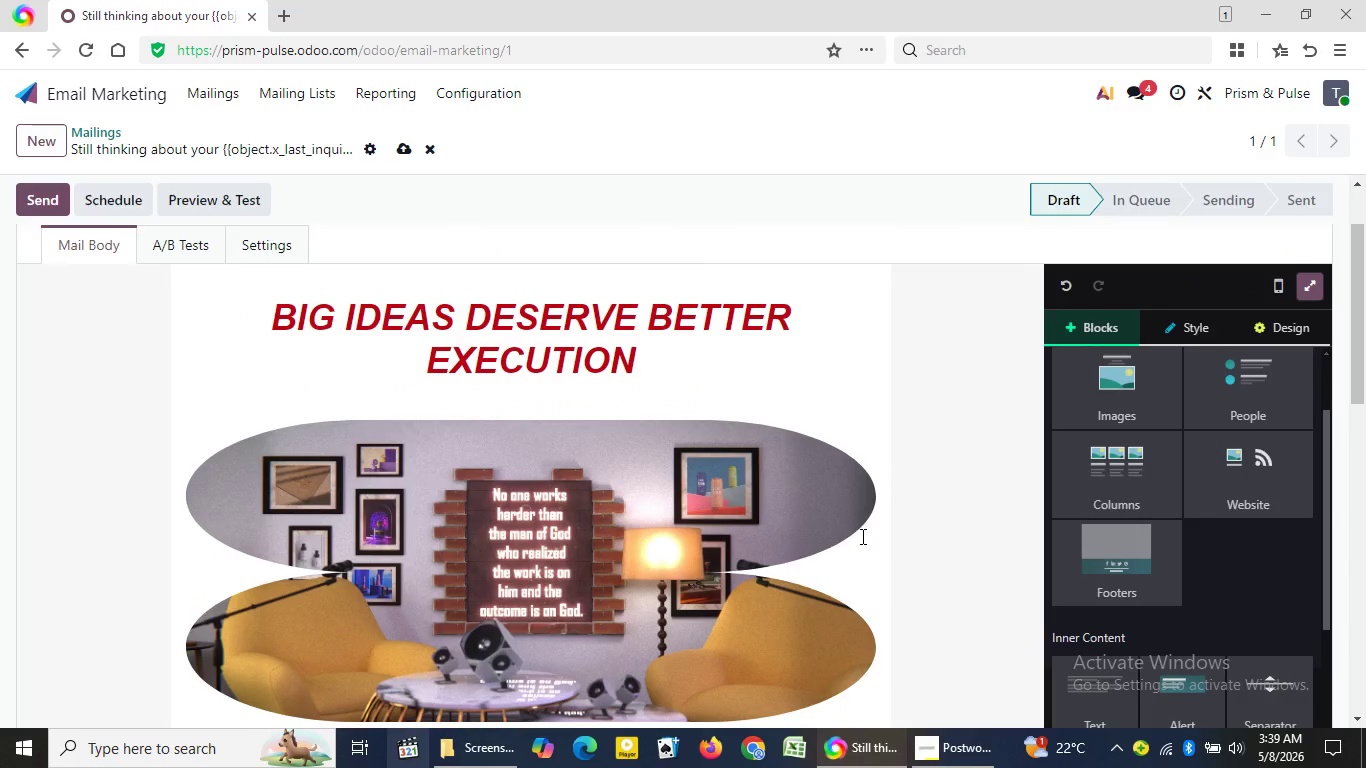 
scroll: coordinate [861, 536], scroll_direction: down, amount: 3.0
 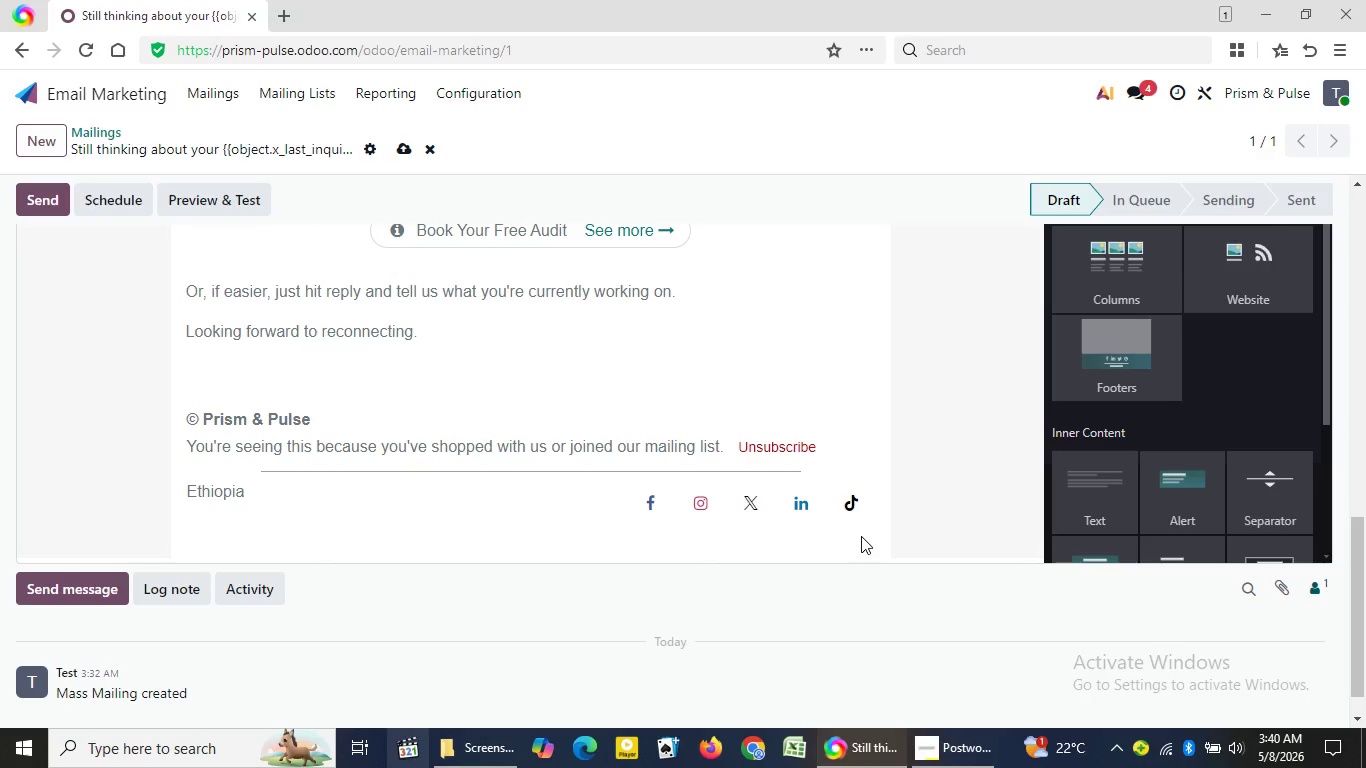 
wait(17.05)
 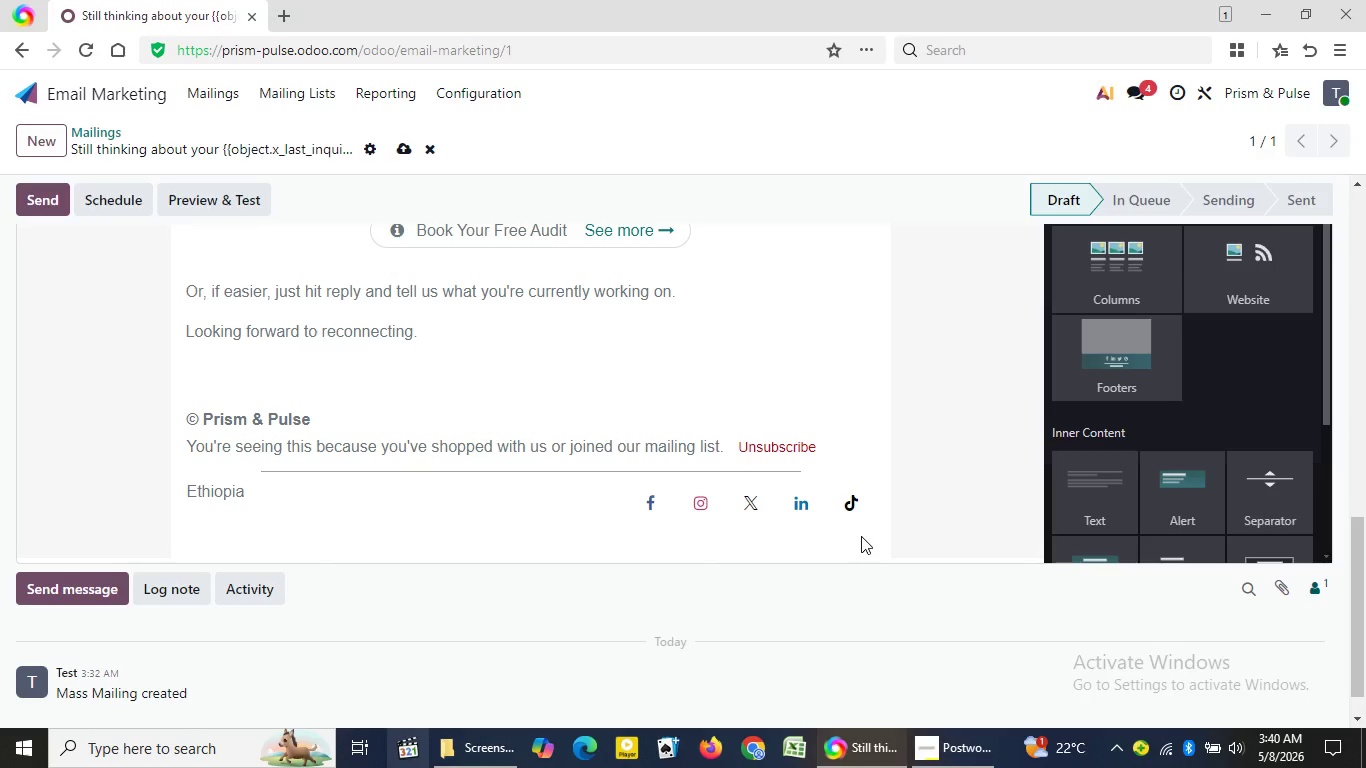 
scroll: coordinate [917, 396], scroll_direction: down, amount: 1.0
 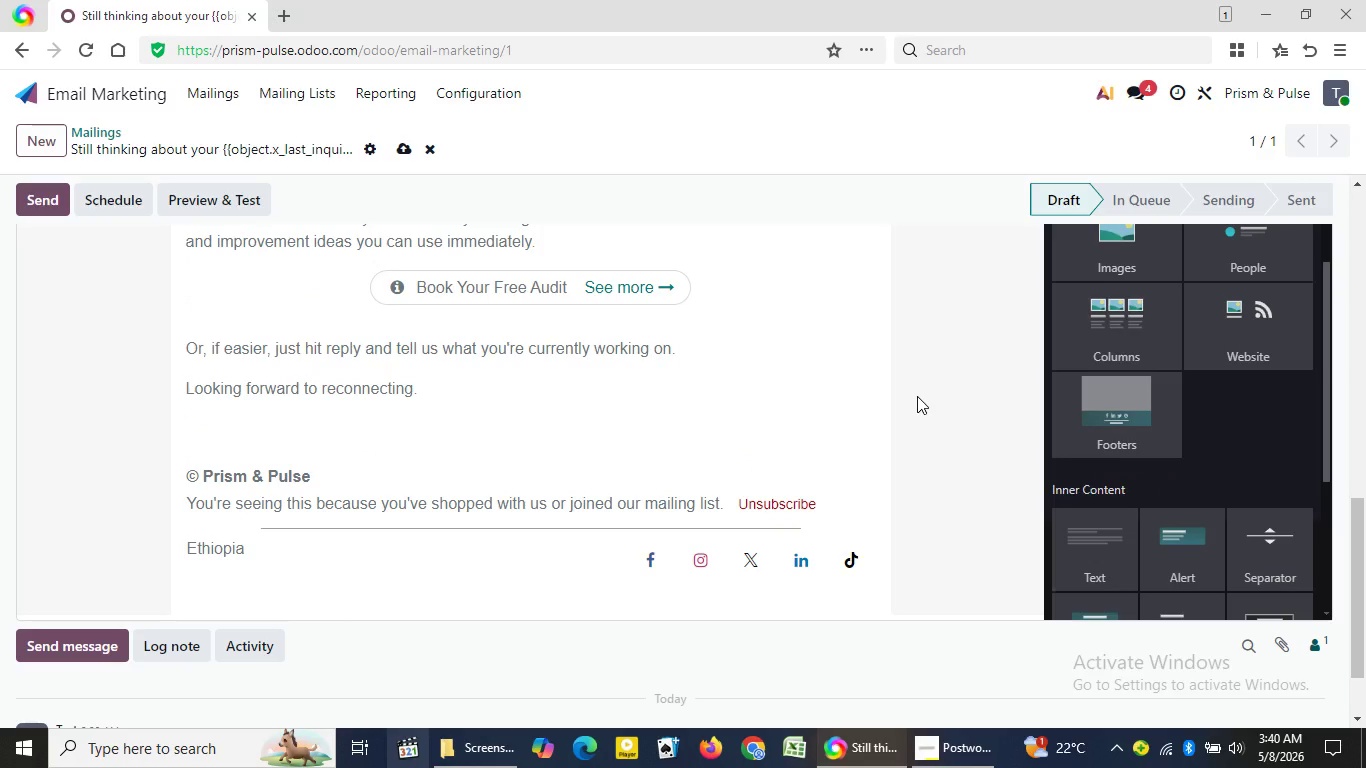 
scroll: coordinate [917, 396], scroll_direction: up, amount: 1.0
 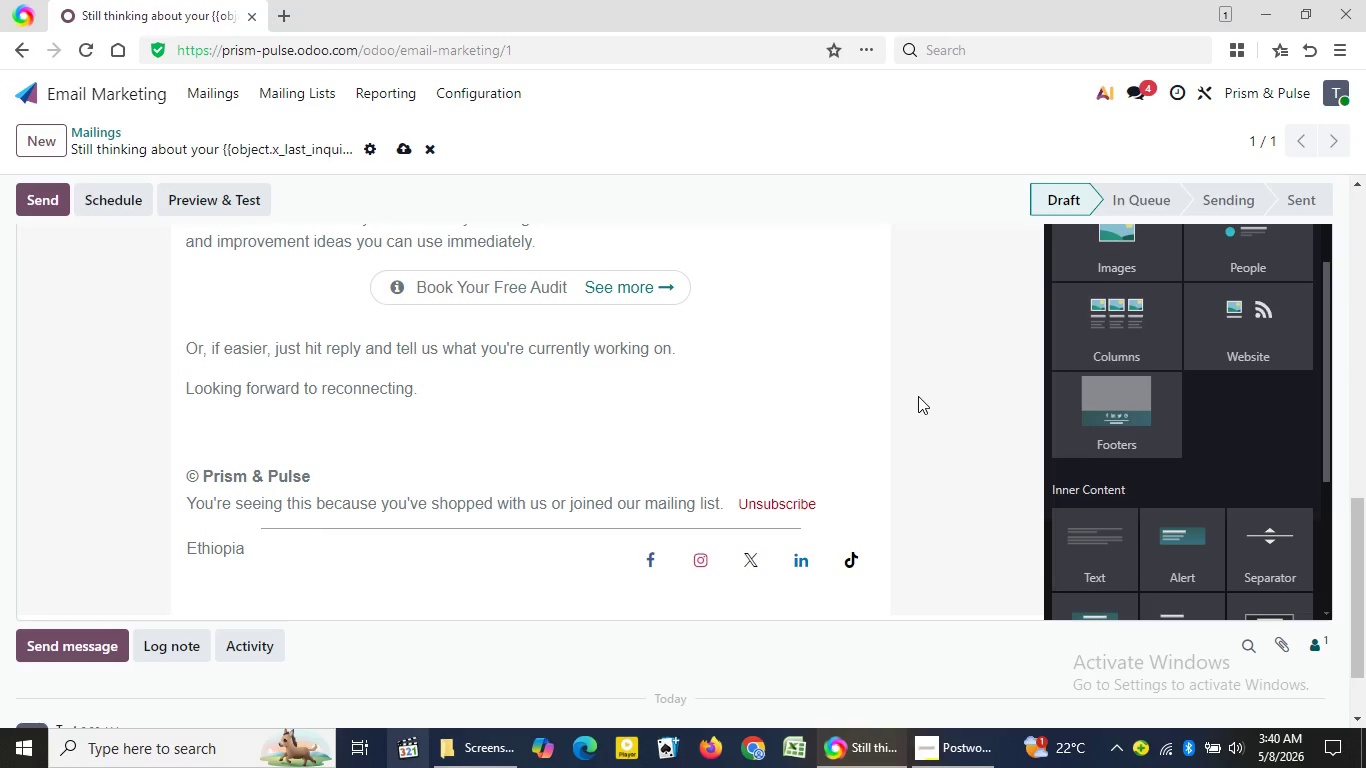 
wait(12.58)
 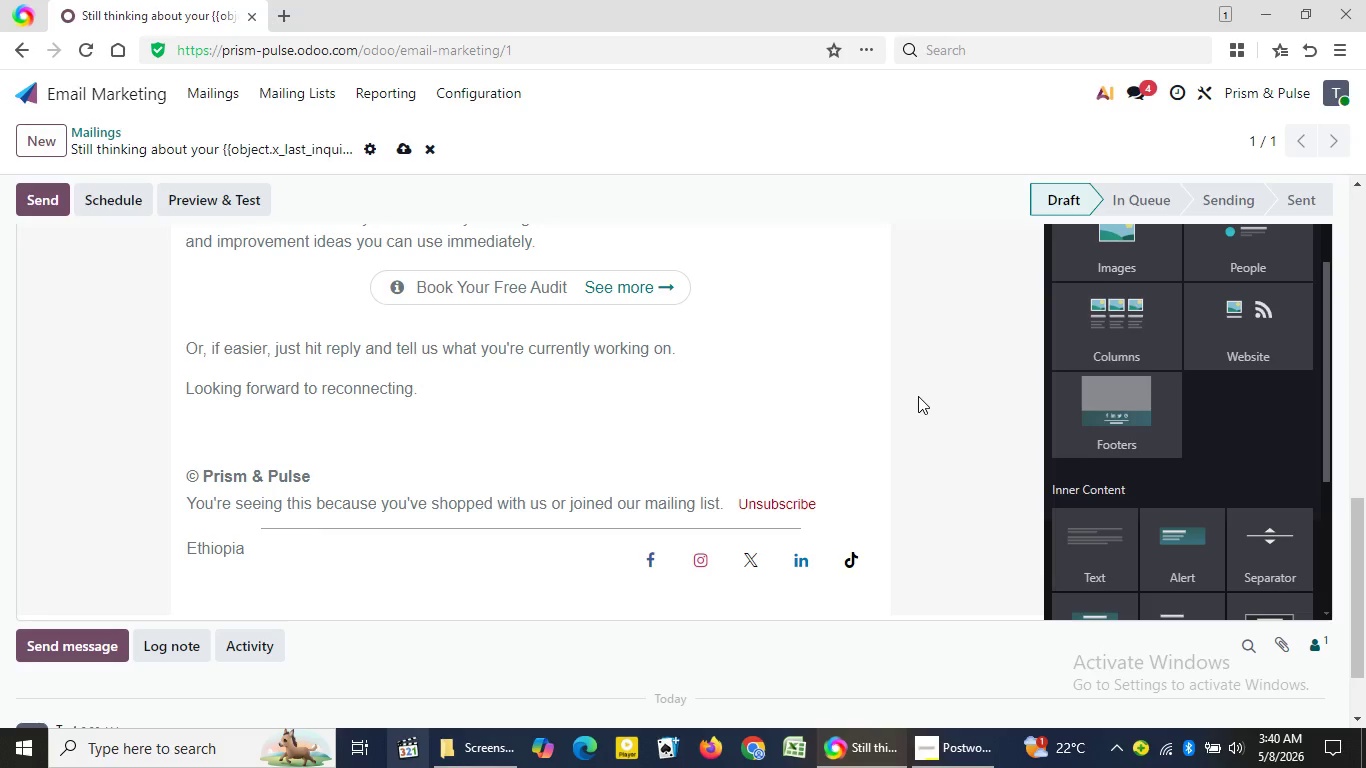 
left_click([197, 608])
 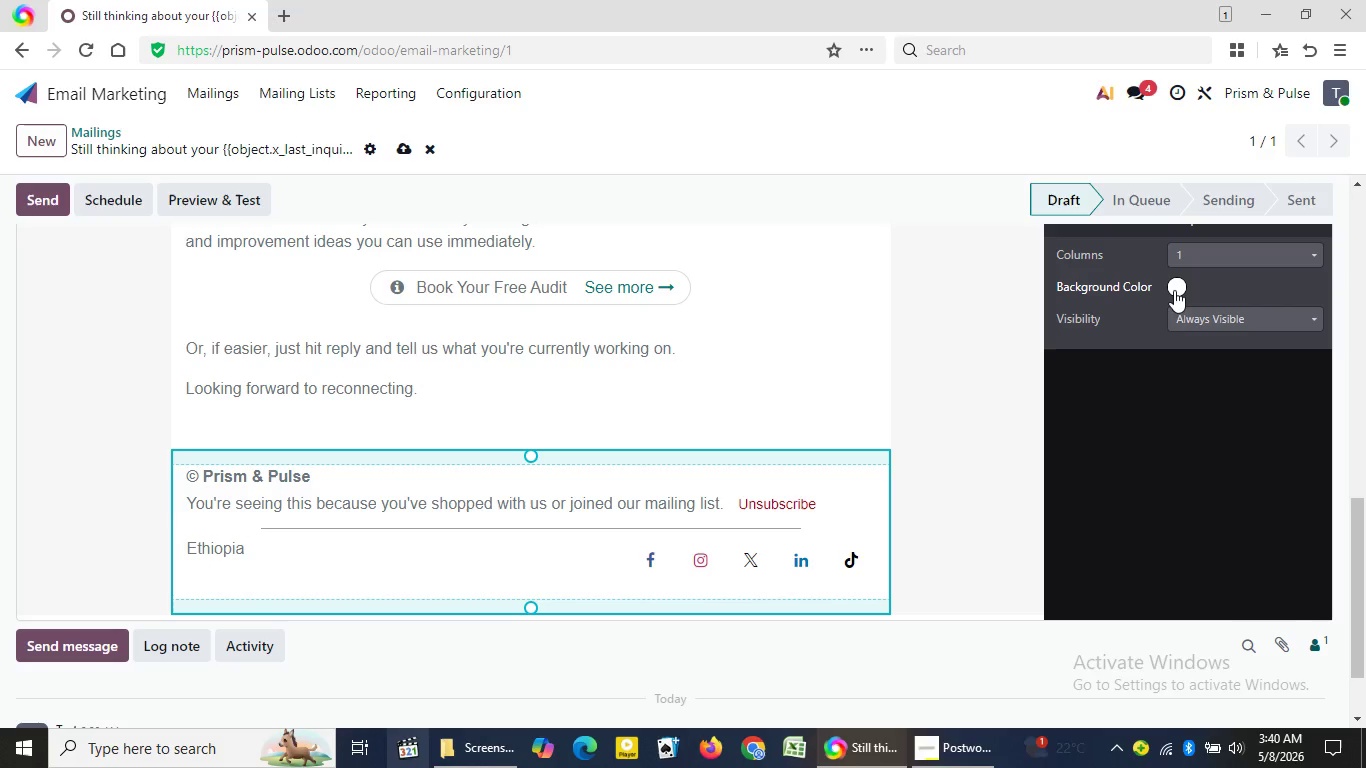 
left_click([1174, 290])
 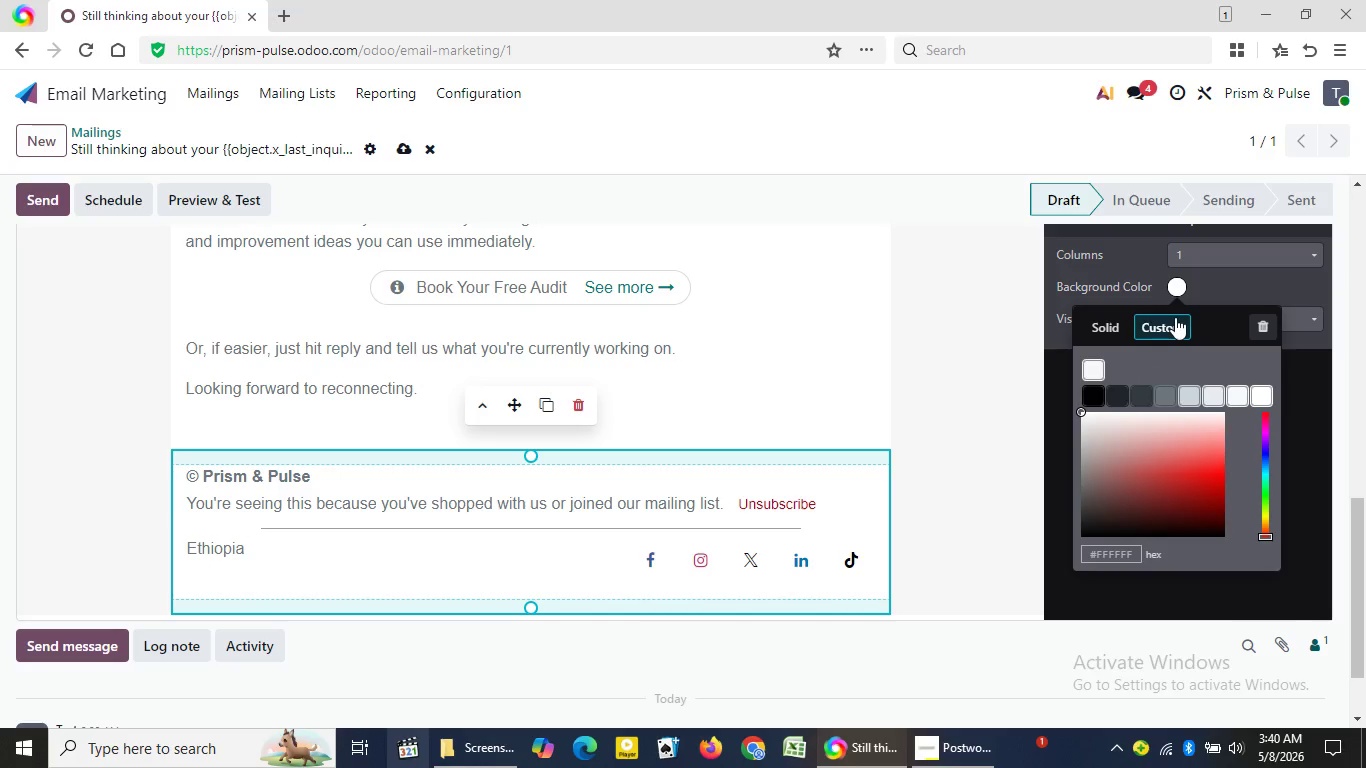 
left_click([1175, 317])
 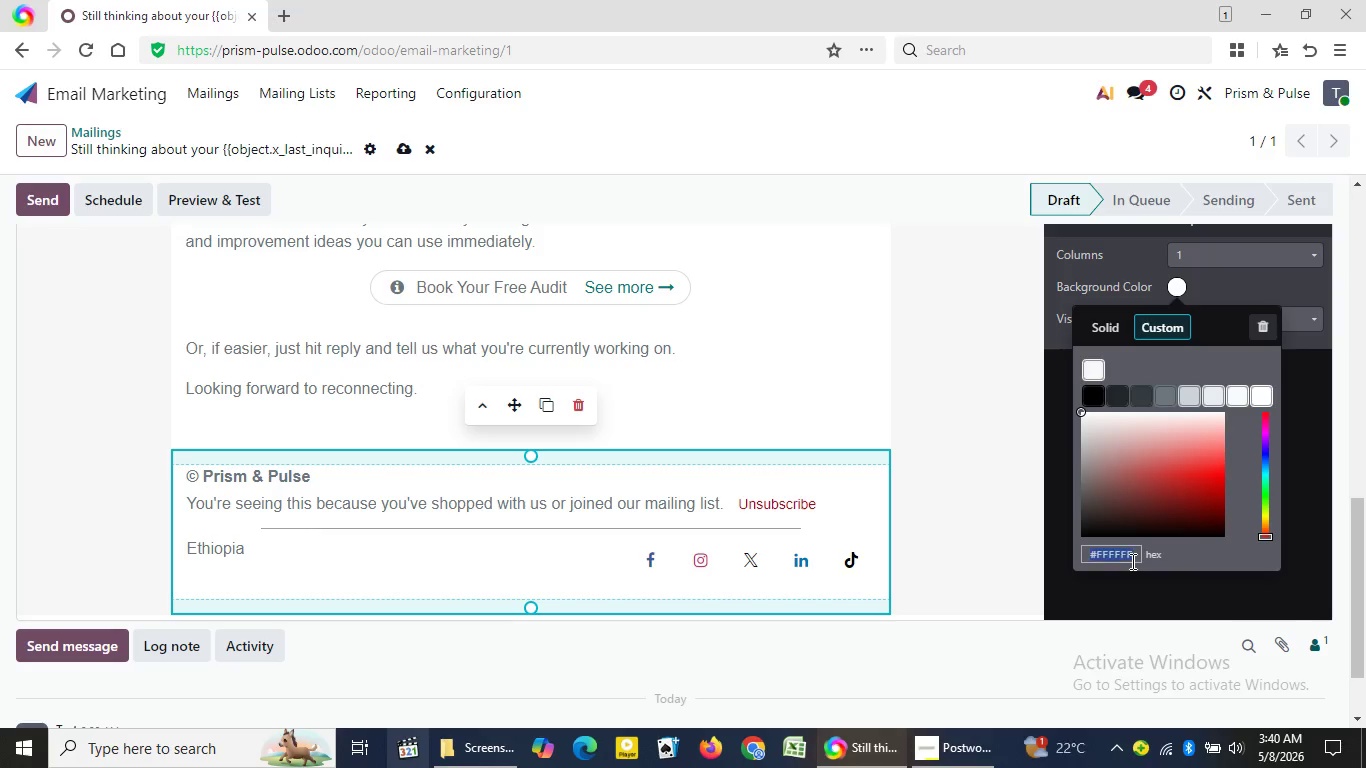 
left_click([1131, 561])
 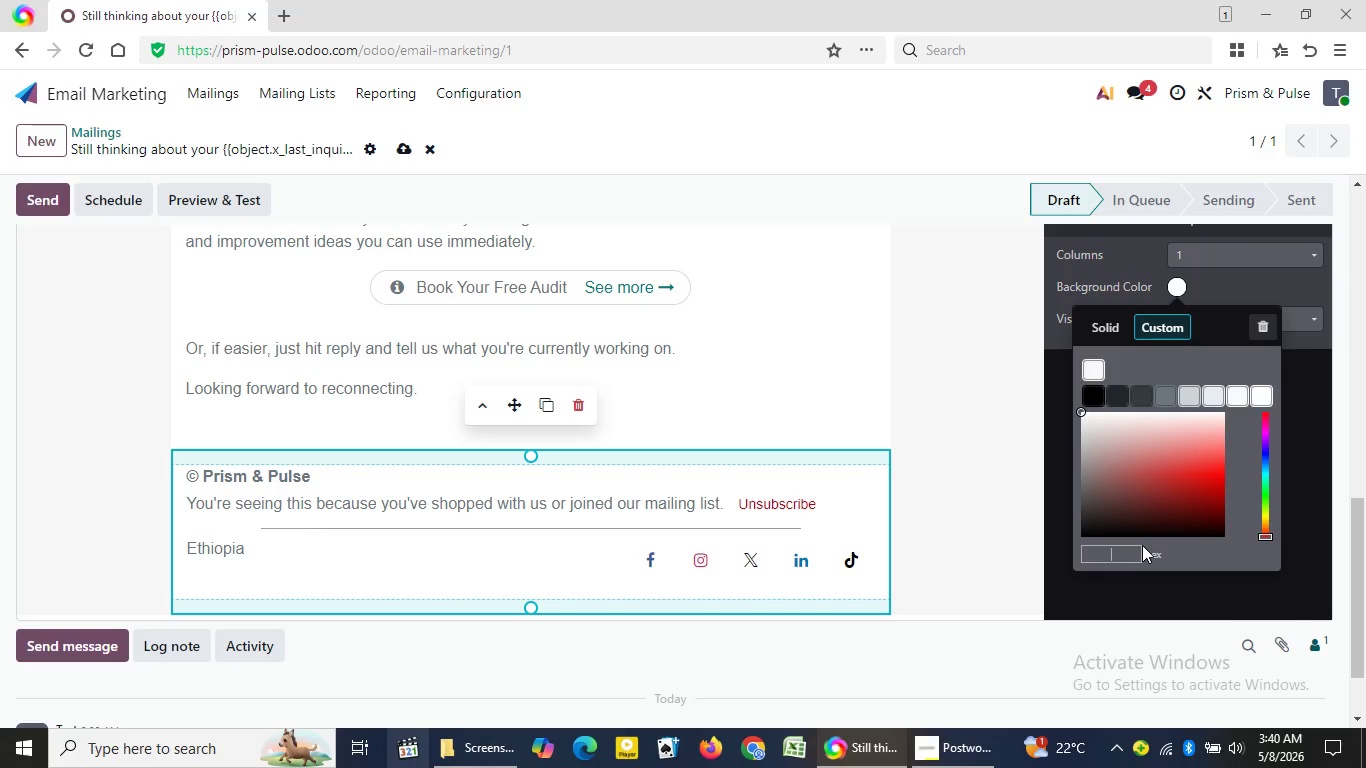 
key(Backspace)
 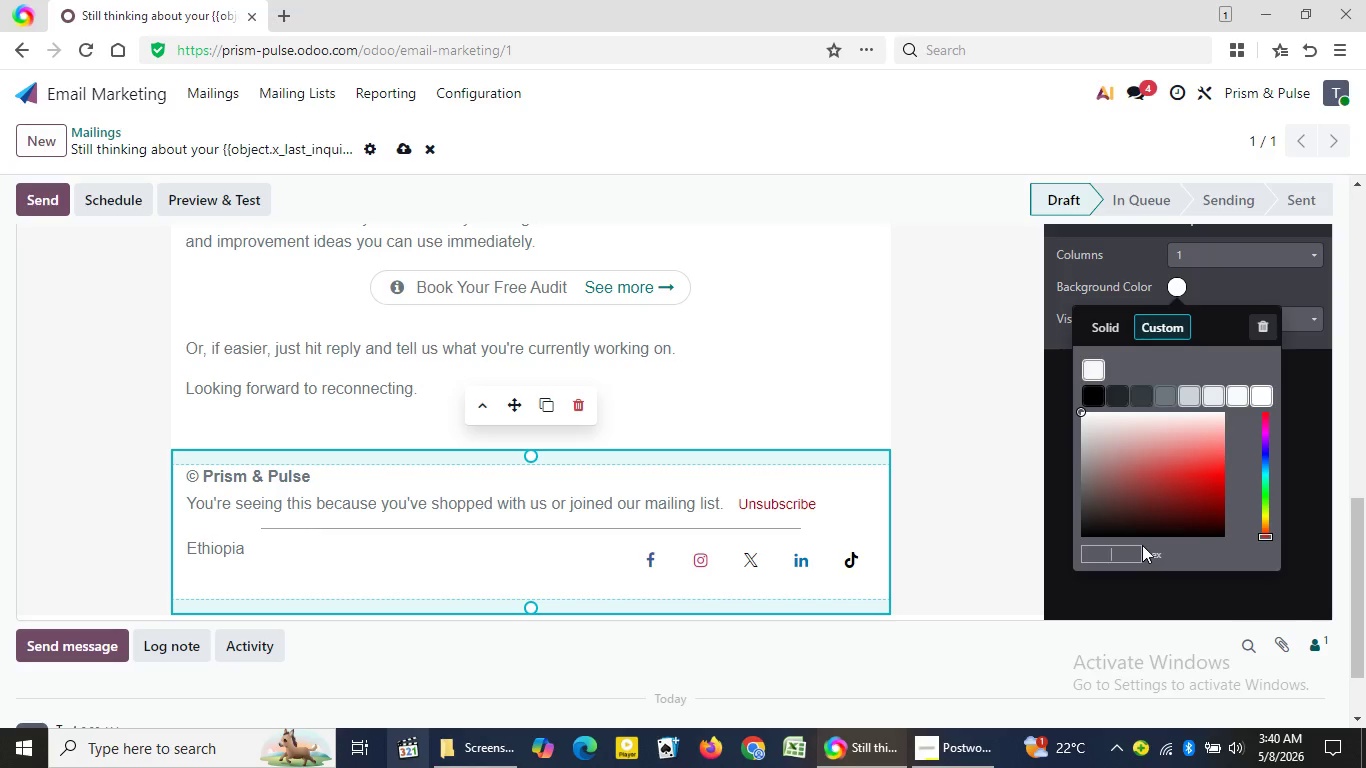 
wait(10.28)
 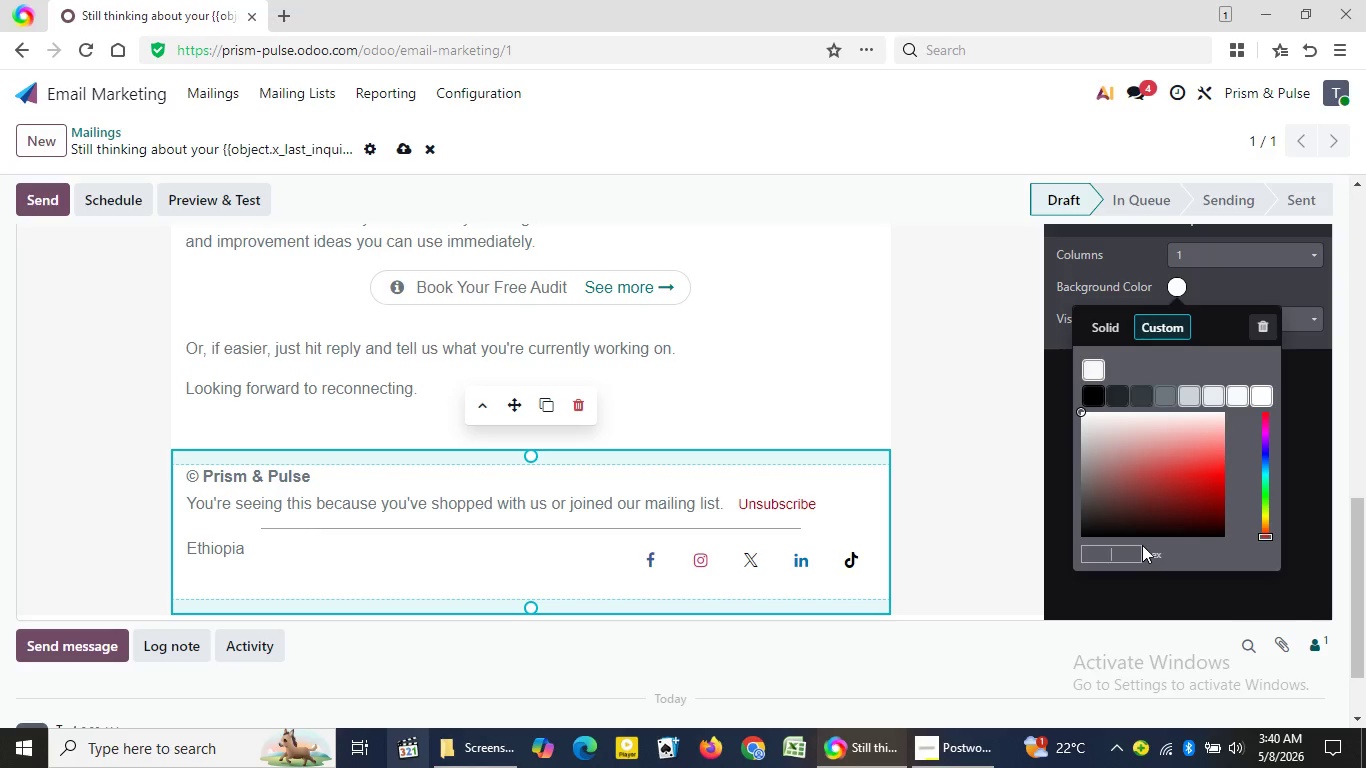 
key(Numpad2)
 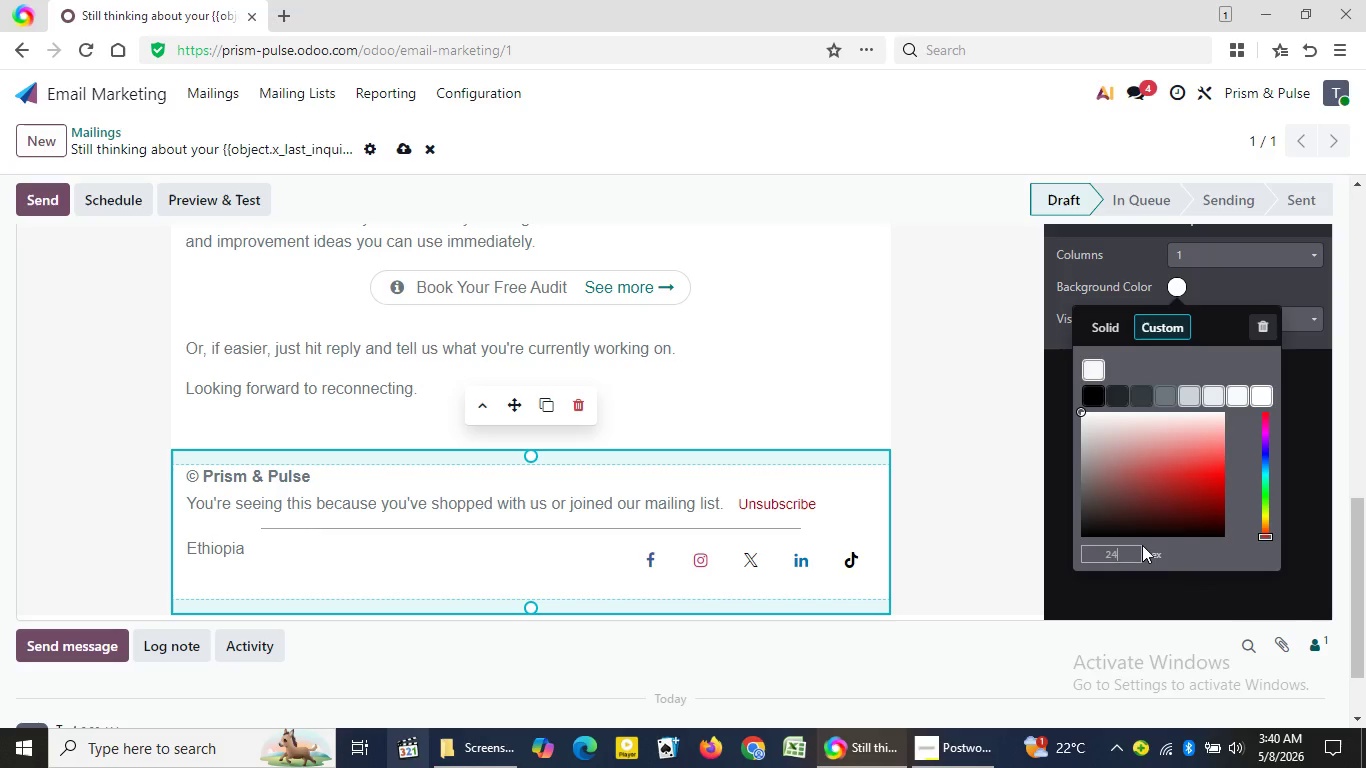 
key(Numpad4)
 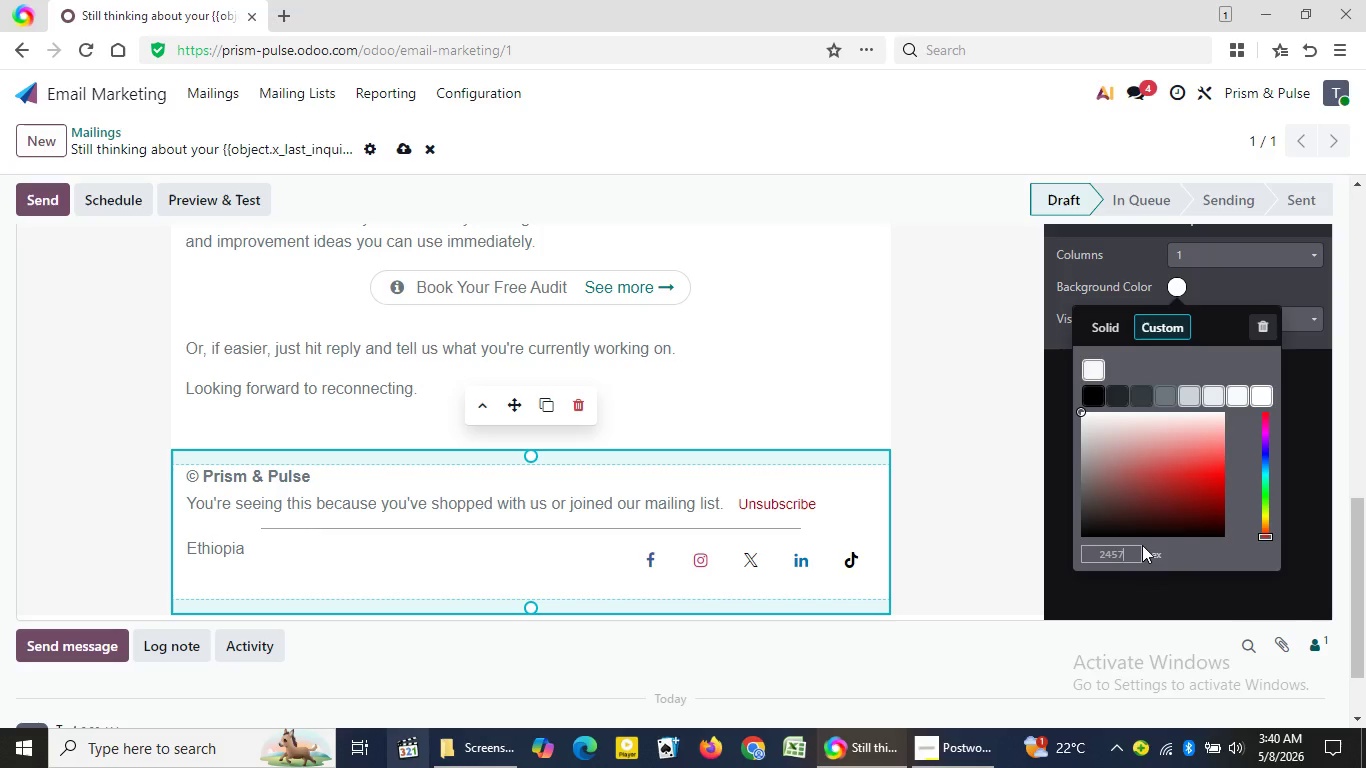 
key(Numpad5)
 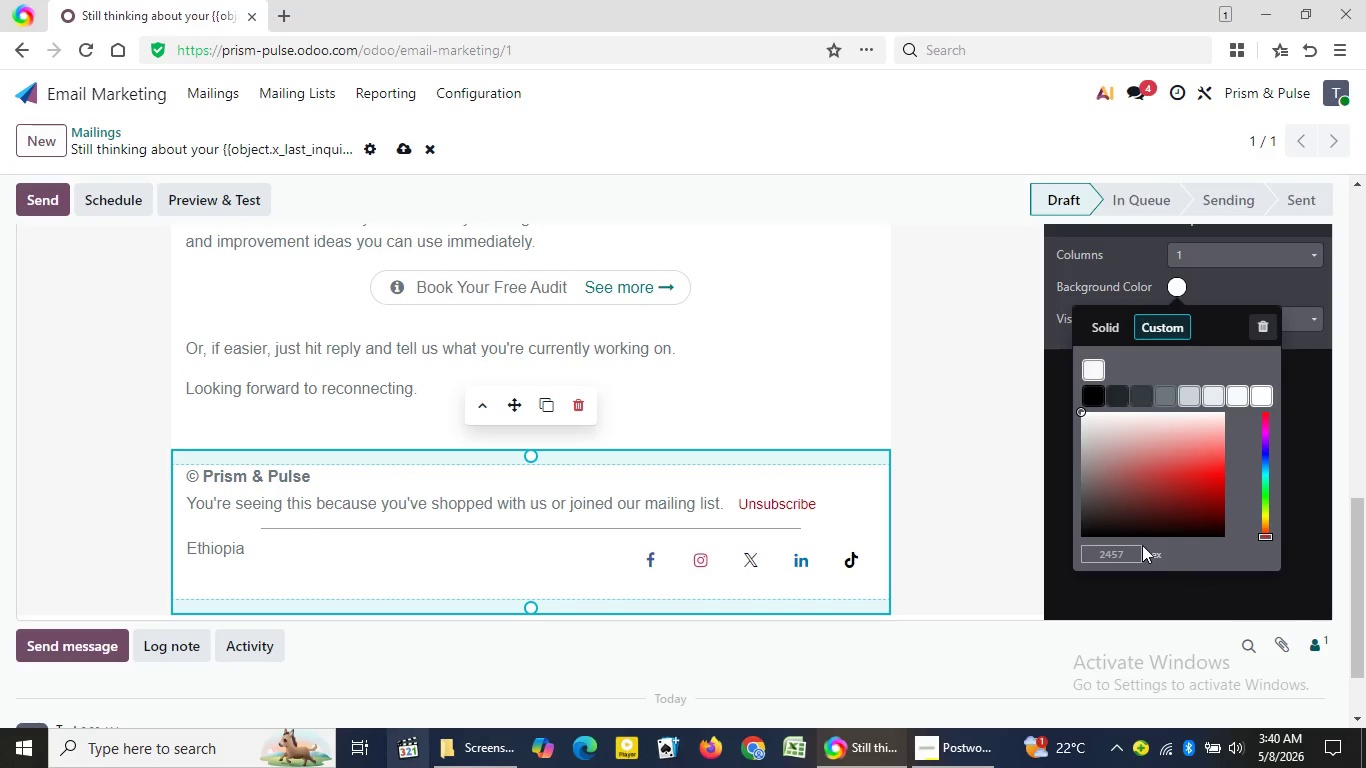 
key(Numpad7)
 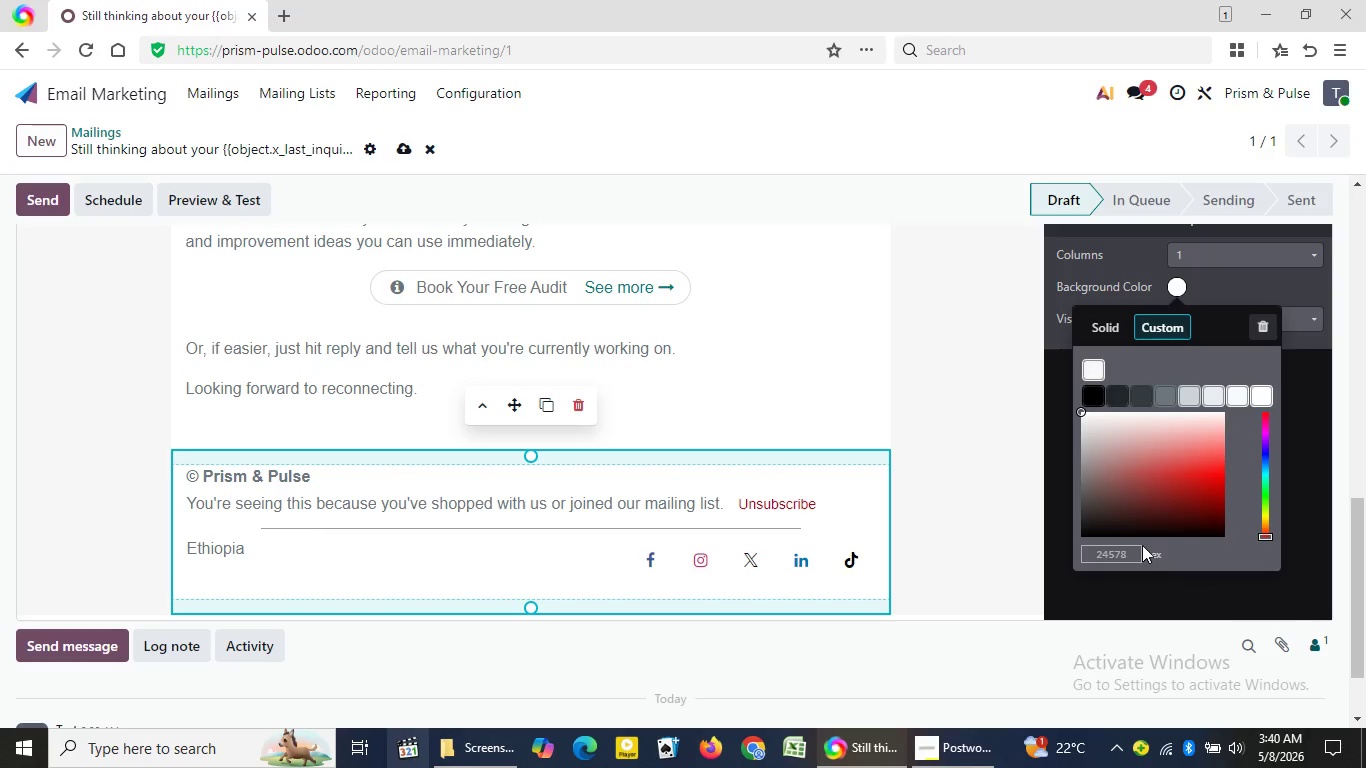 
key(Numpad8)
 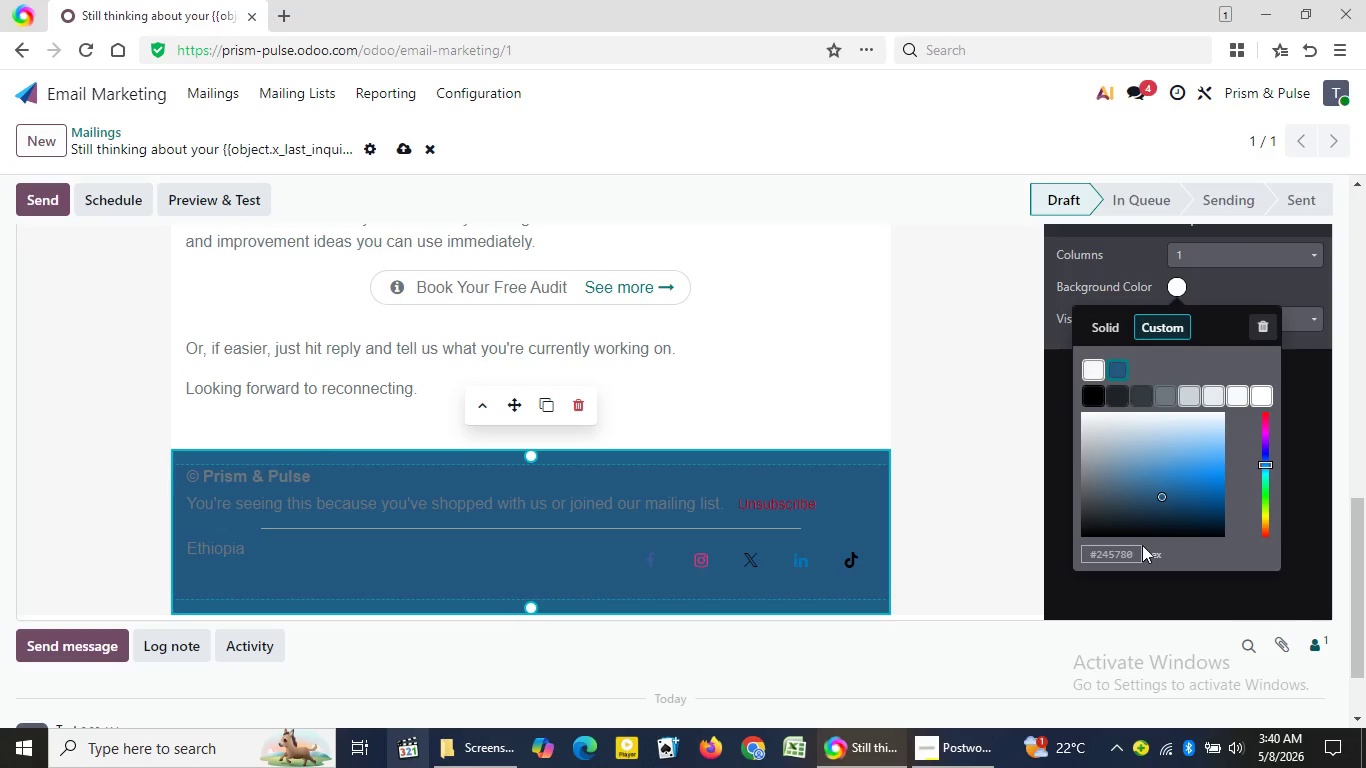 
key(Numpad0)
 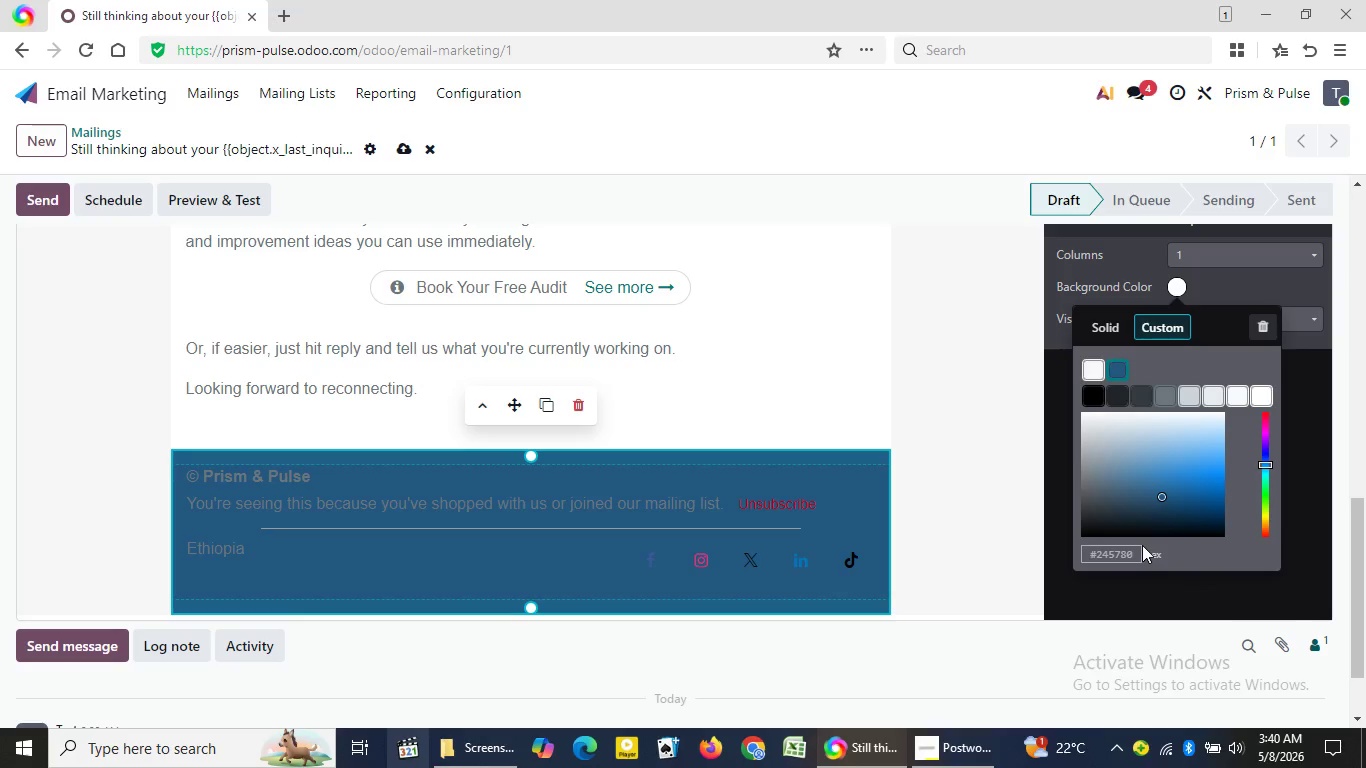 
wait(11.17)
 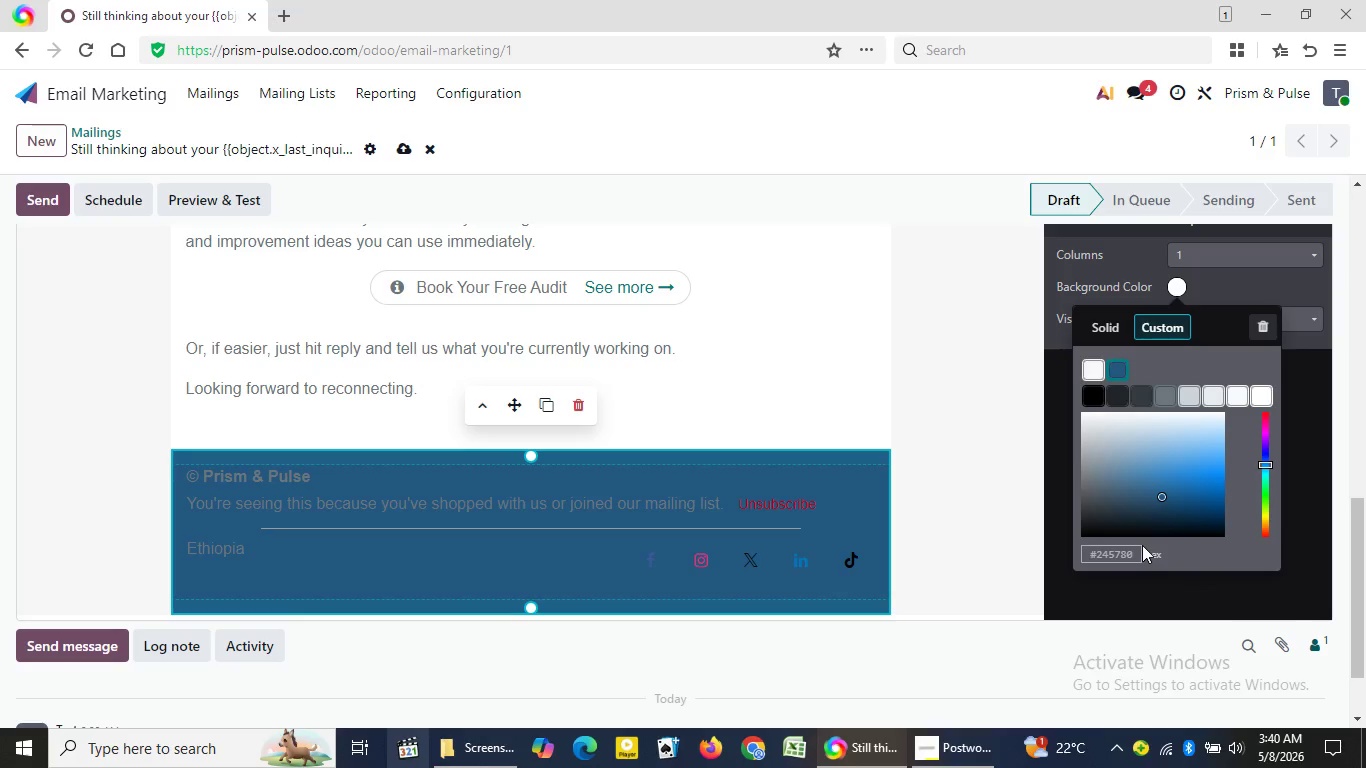 
key(Enter)
 